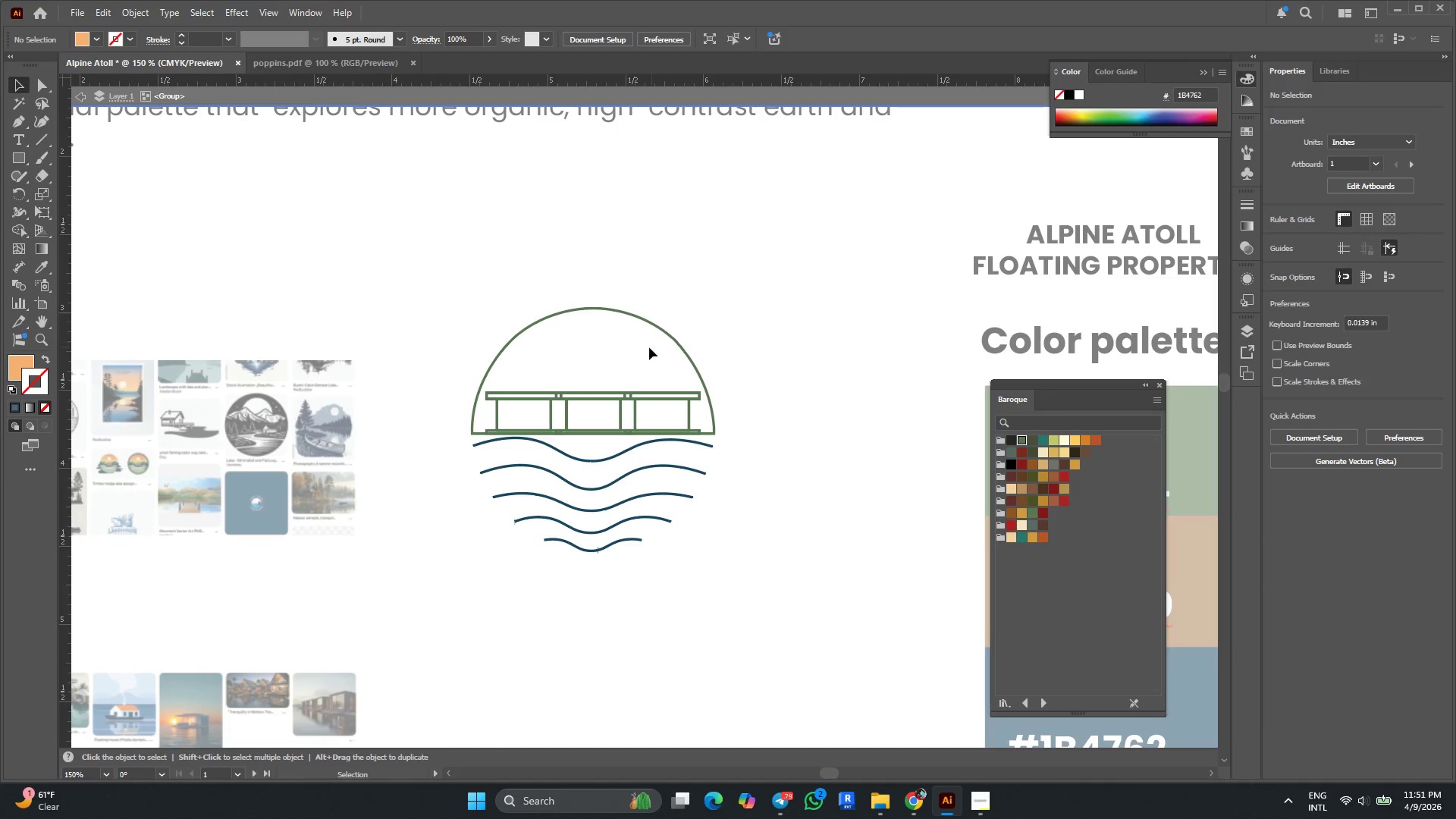 
scroll: coordinate [599, 400], scroll_direction: down, amount: 2.0
 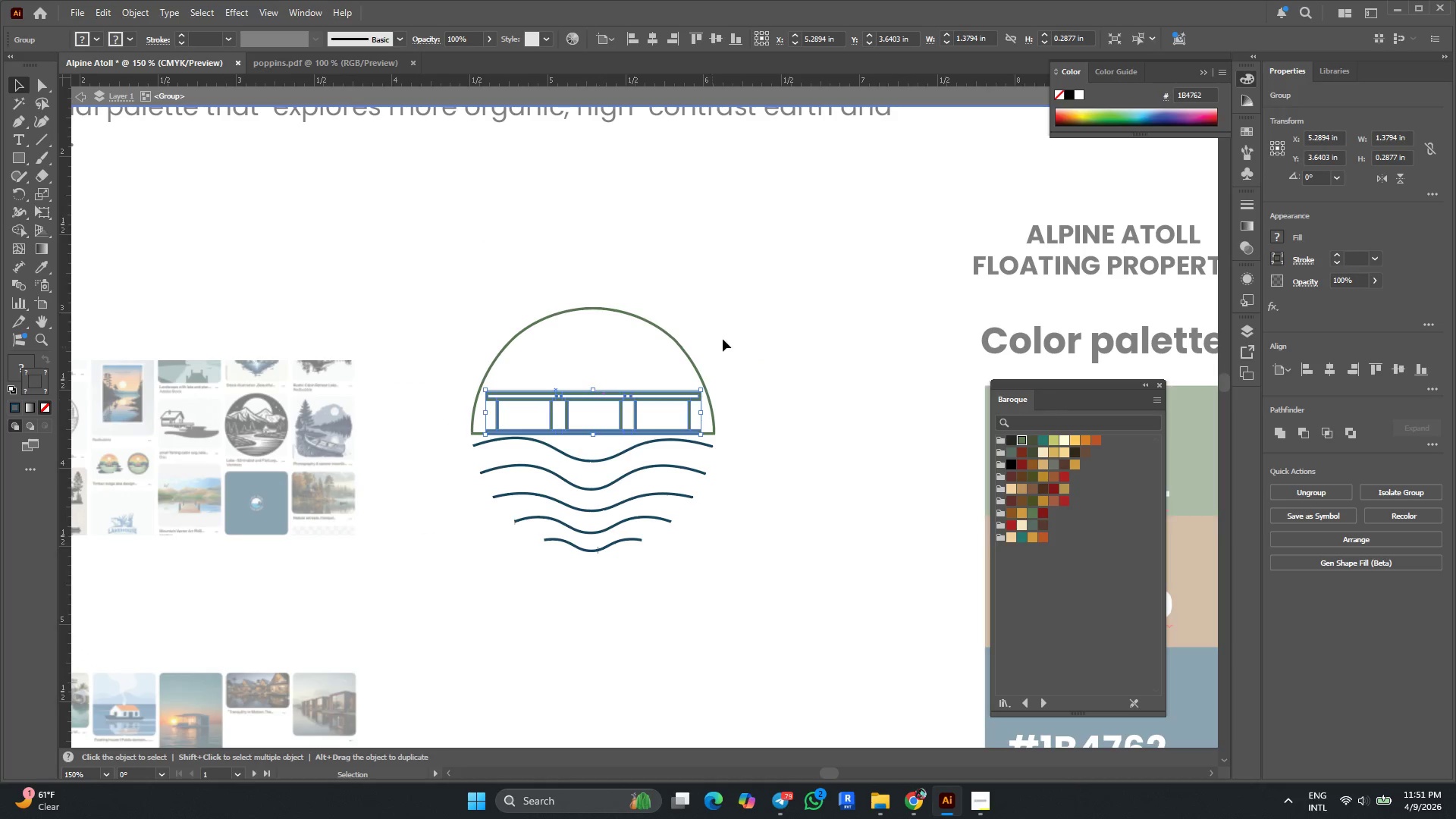 
hold_key(key=AltLeft, duration=0.47)
scroll: coordinate [625, 353], scroll_direction: up, amount: 1.0
 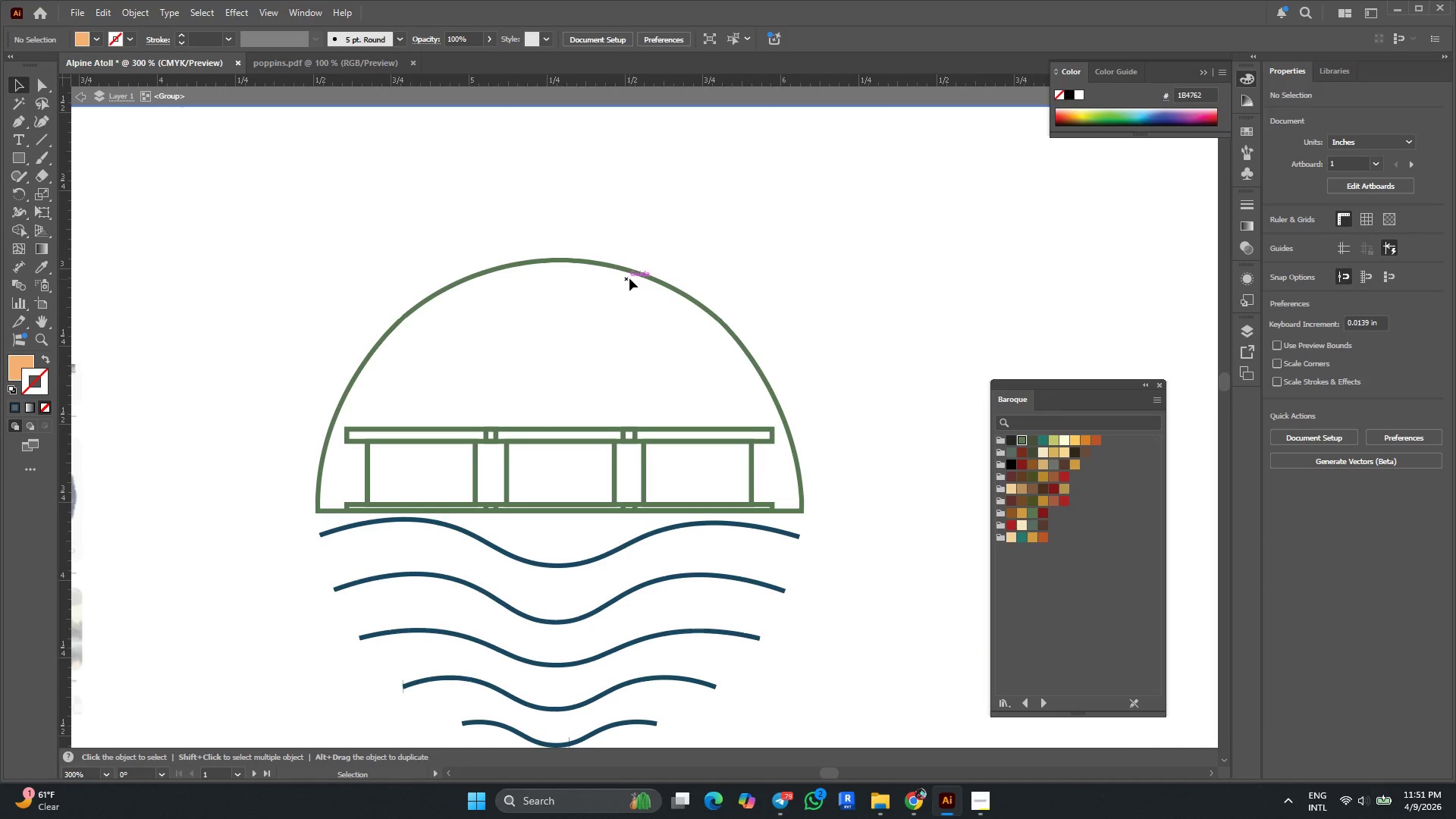 
left_click([632, 273])
 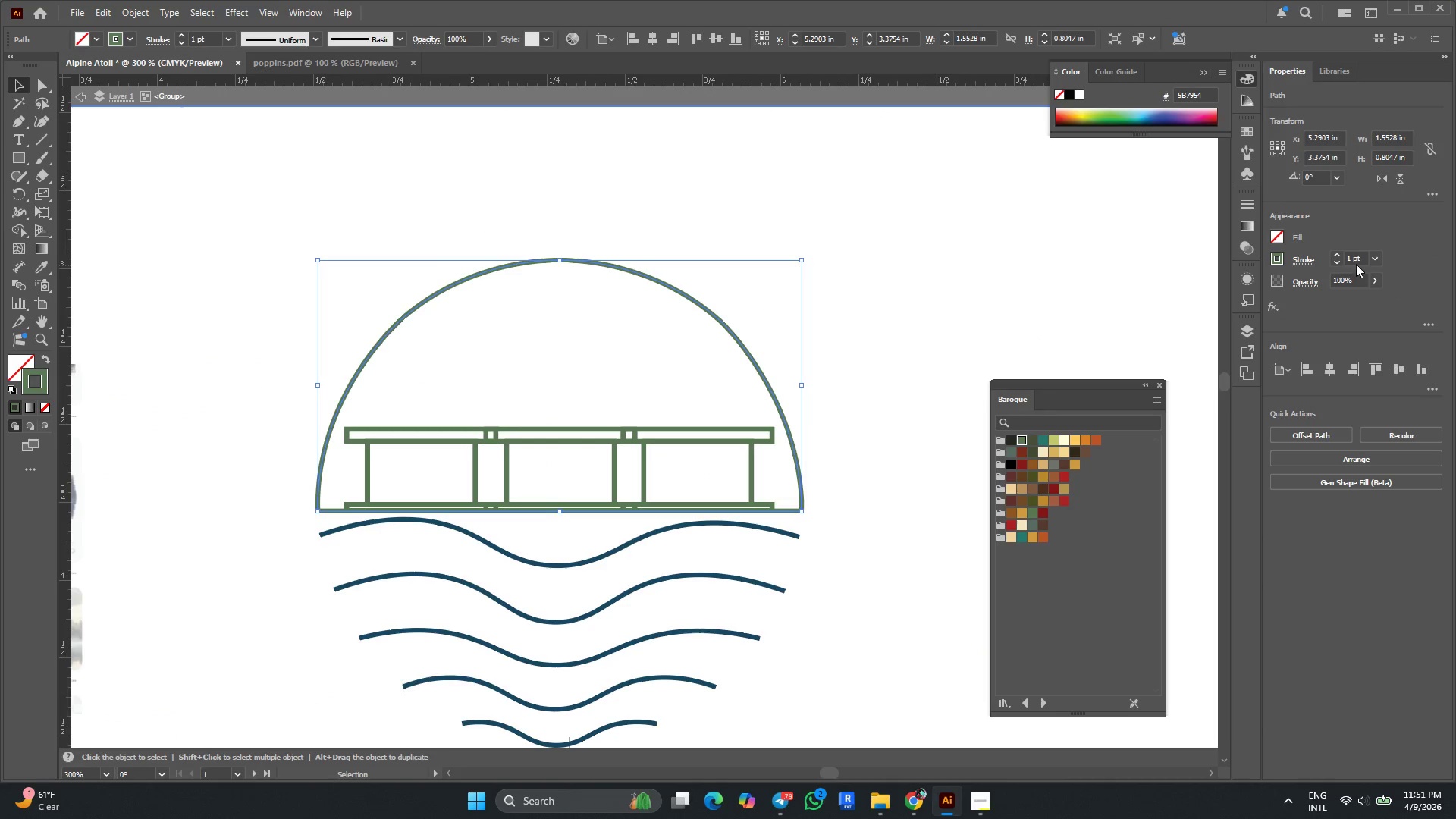 
left_click([1377, 255])
 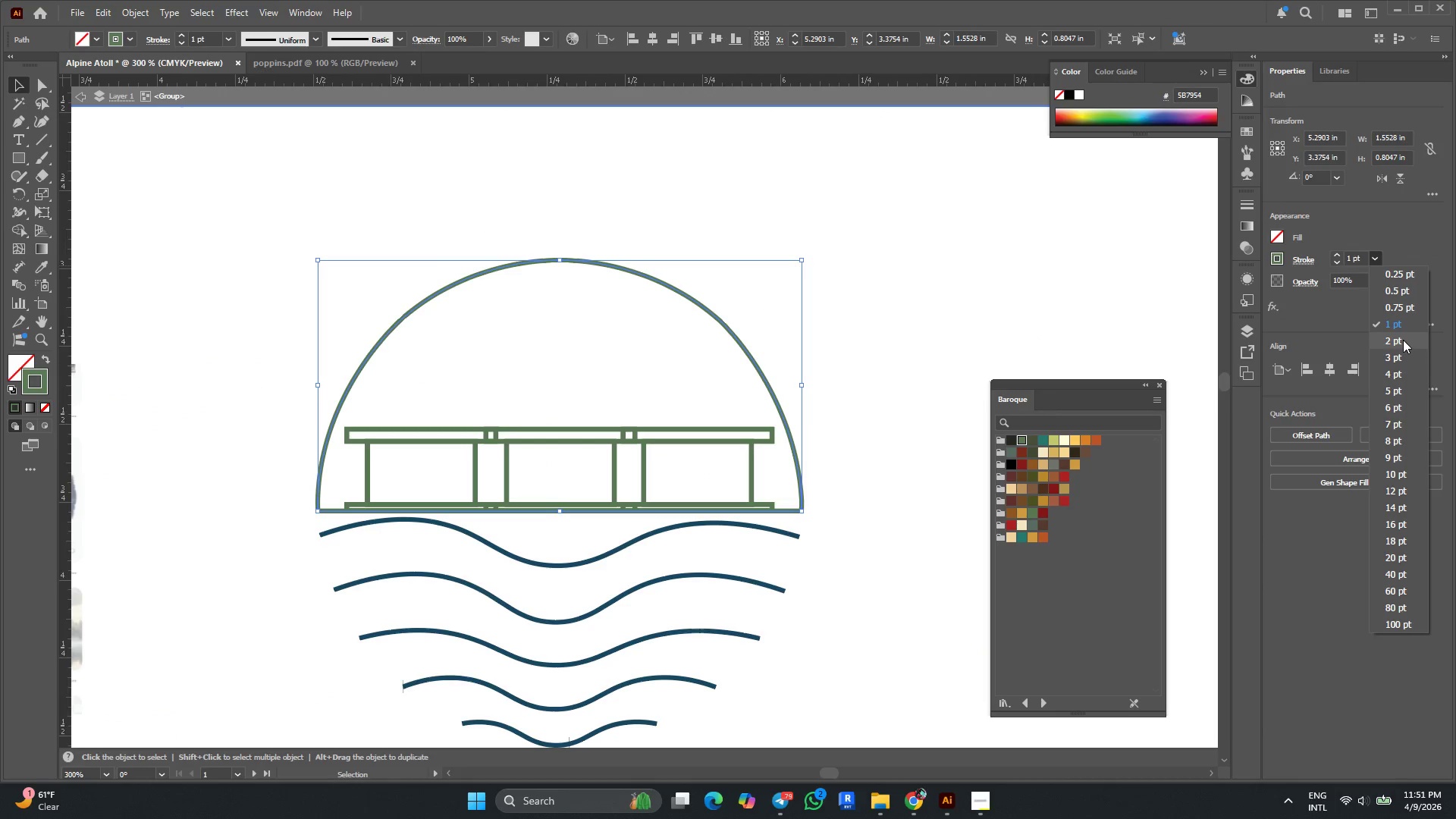 
left_click([1403, 340])
 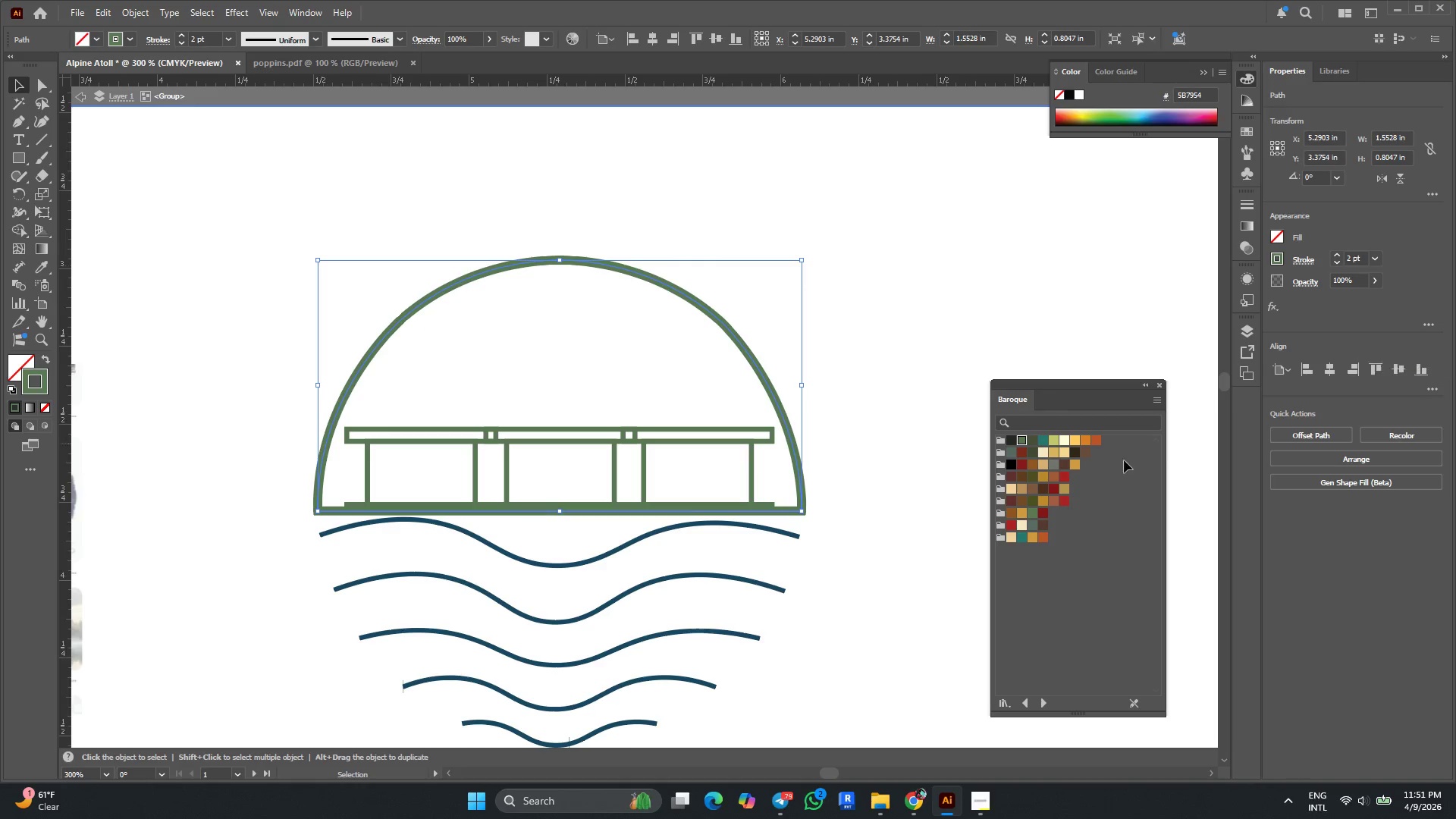 
left_click([876, 444])
 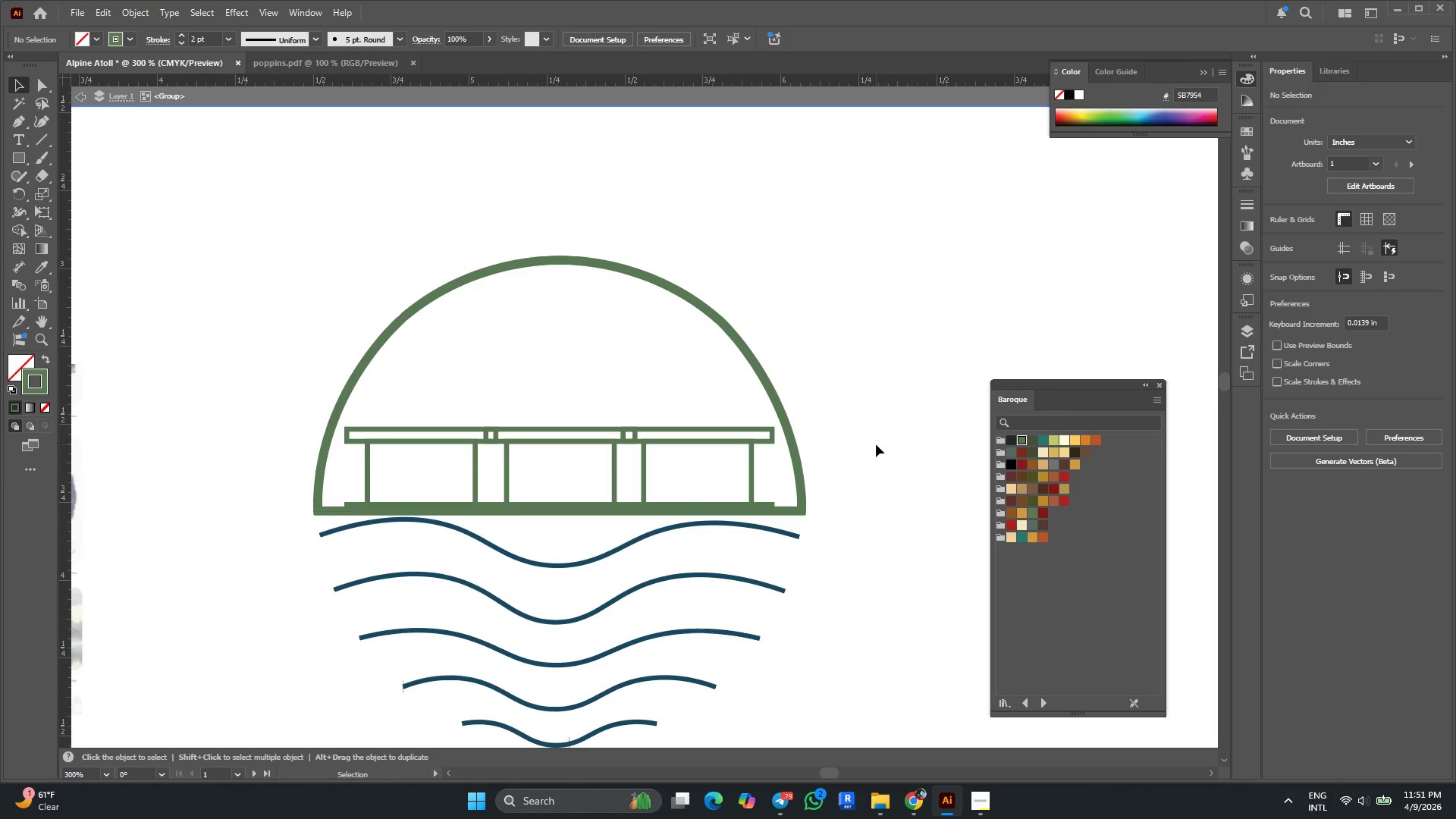 
hold_key(key=AltLeft, duration=0.39)
 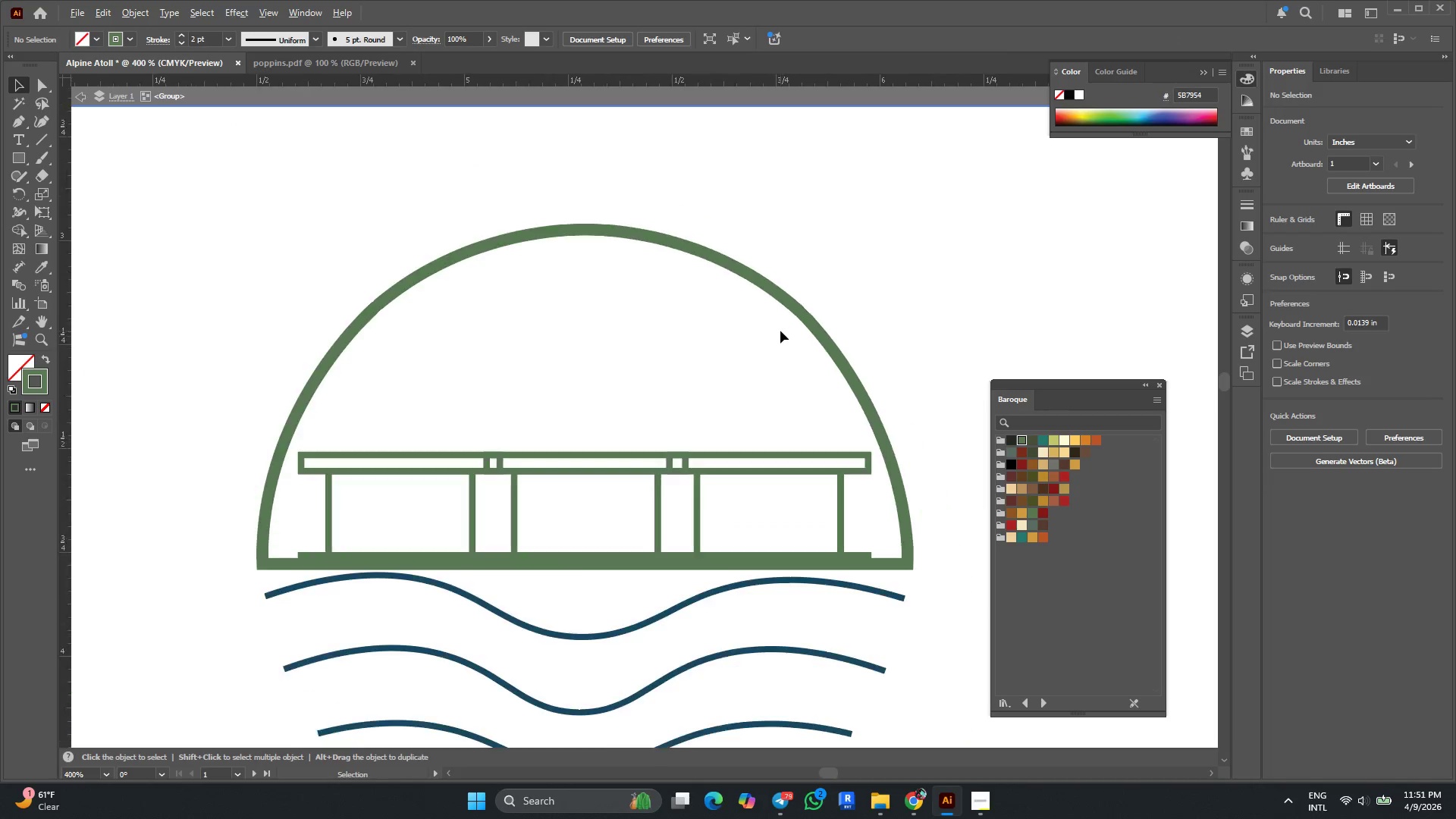 
key(Alt+AltLeft)
 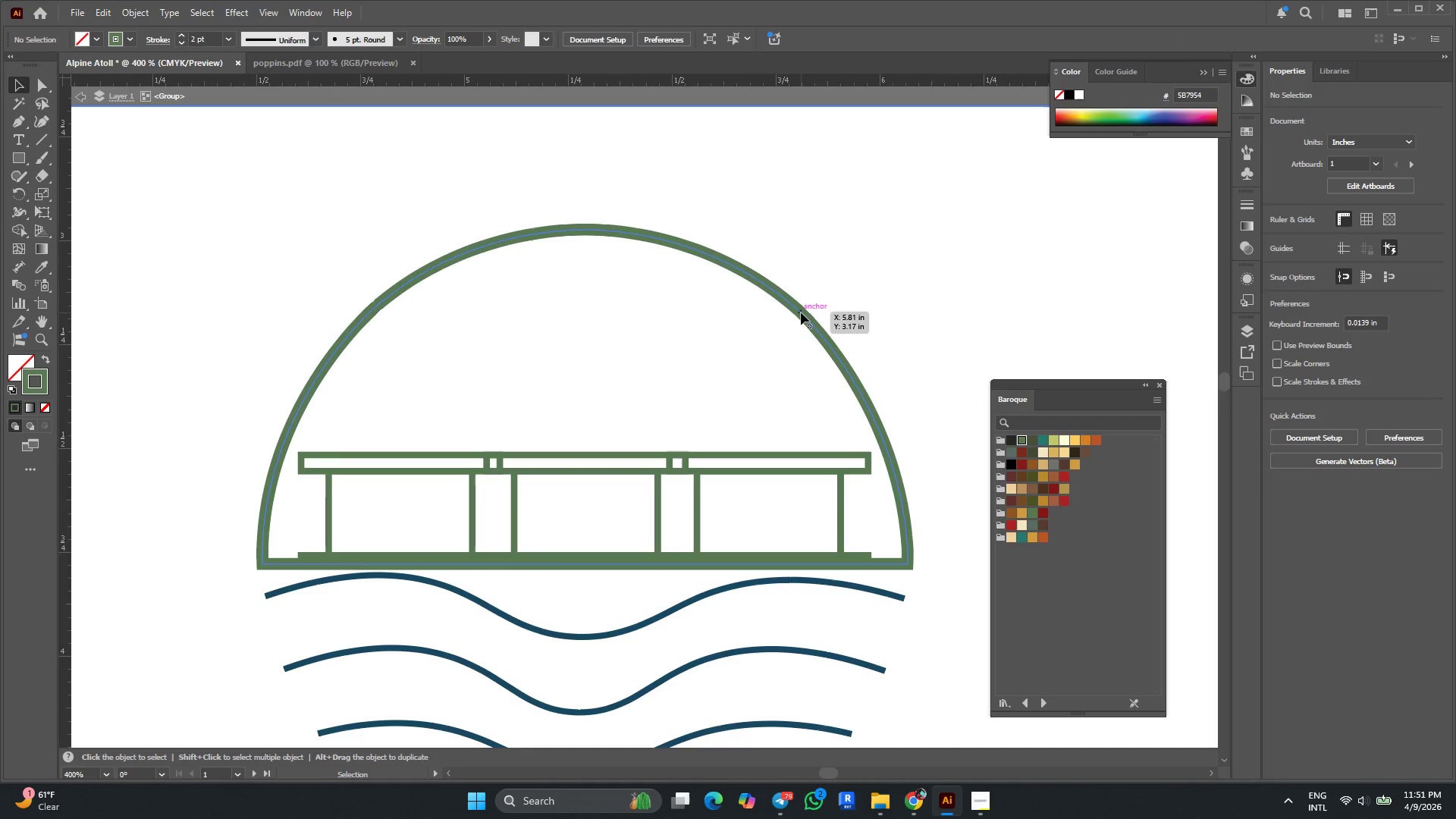 
scroll: coordinate [777, 336], scroll_direction: up, amount: 2.0
 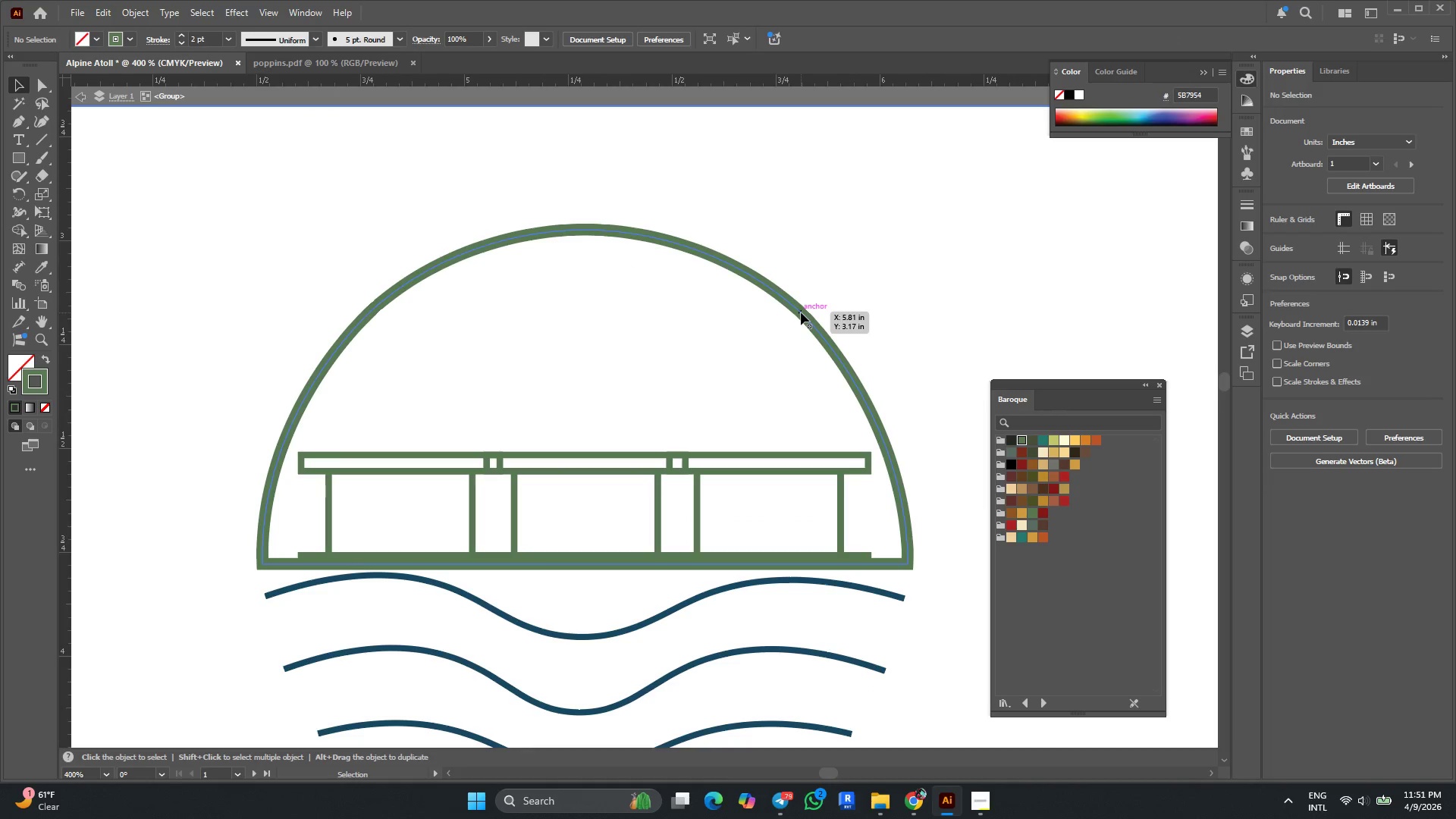 
left_click([801, 312])
 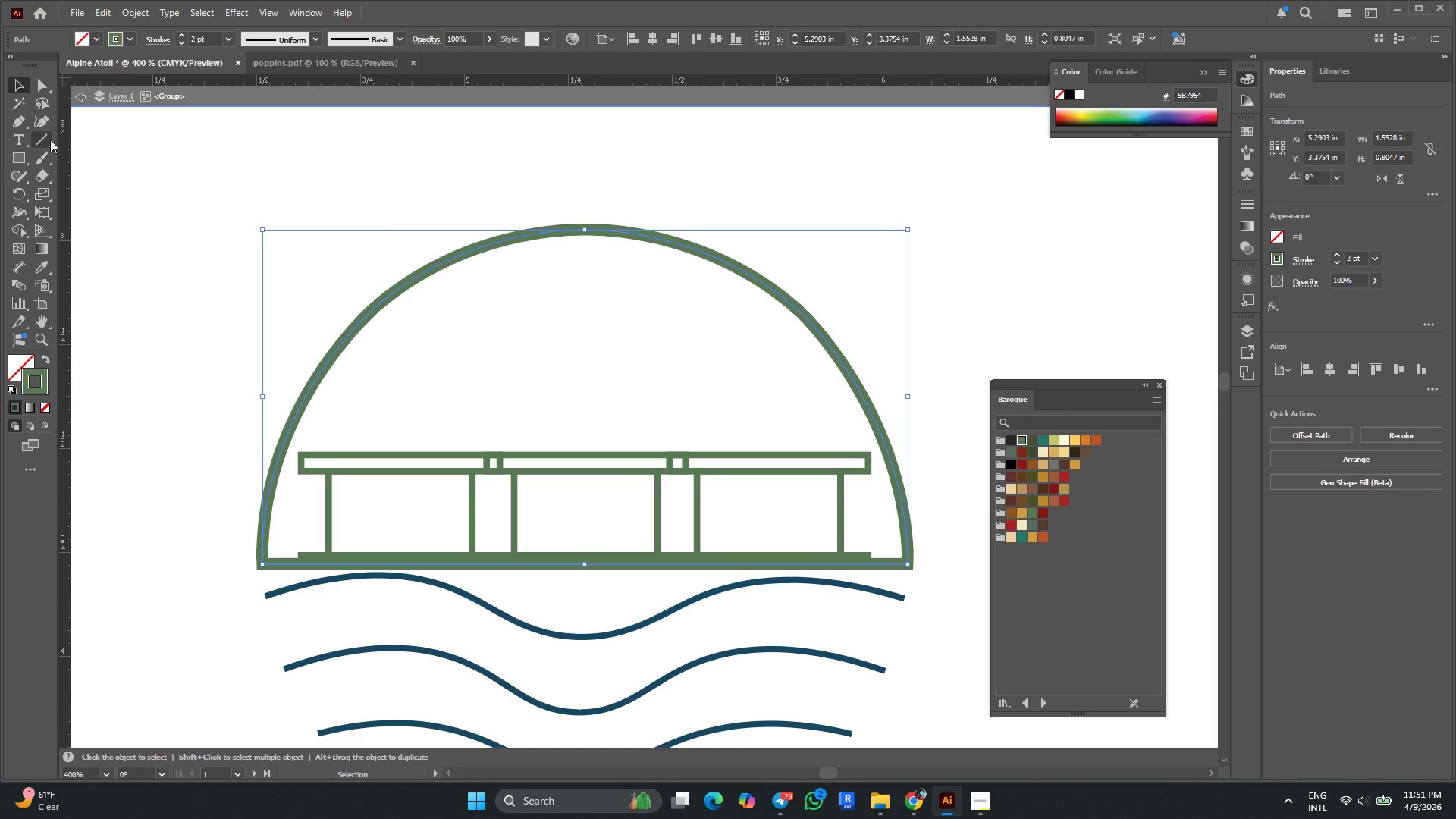 
left_click([48, 125])
 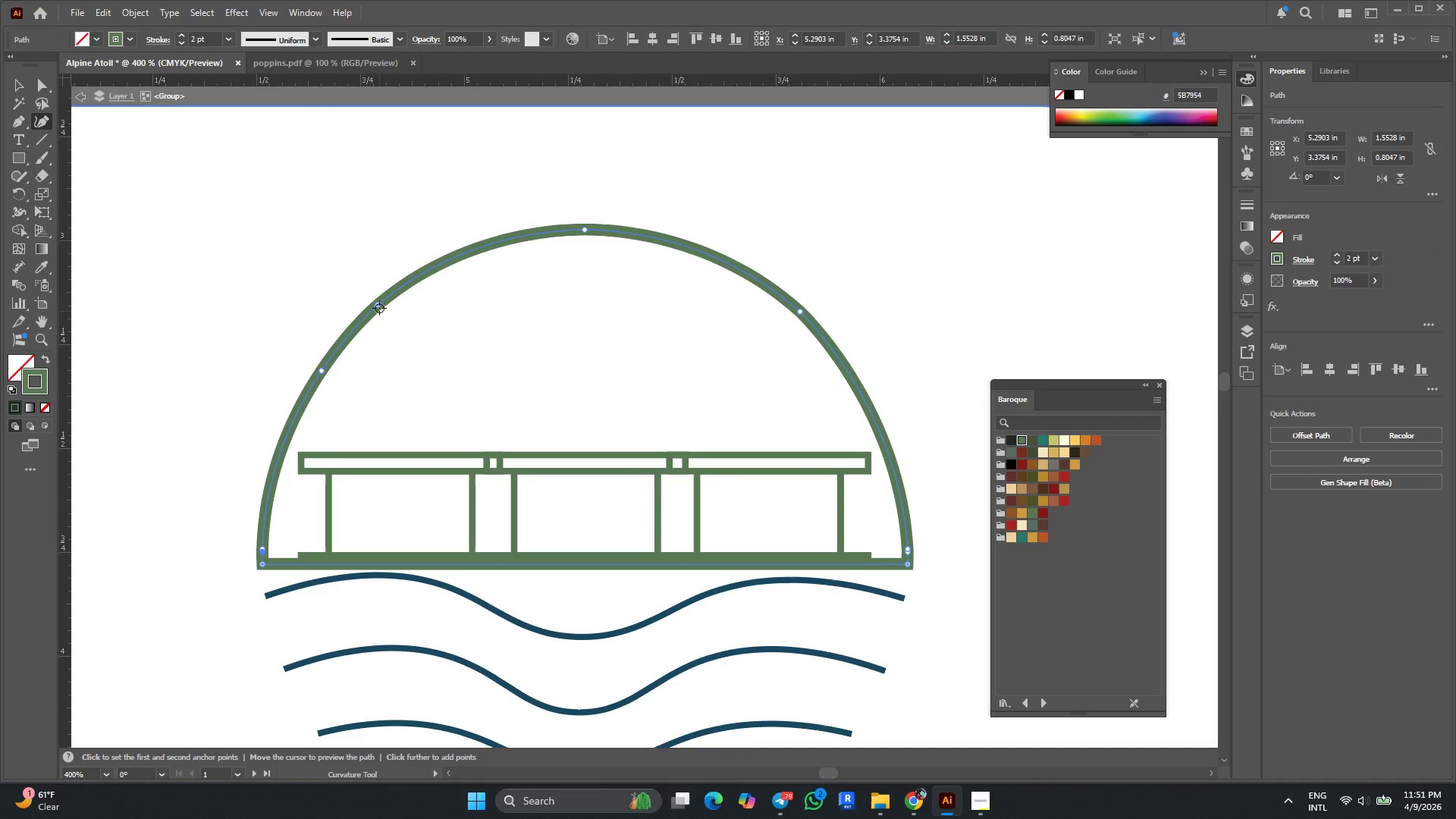 
left_click([379, 306])
 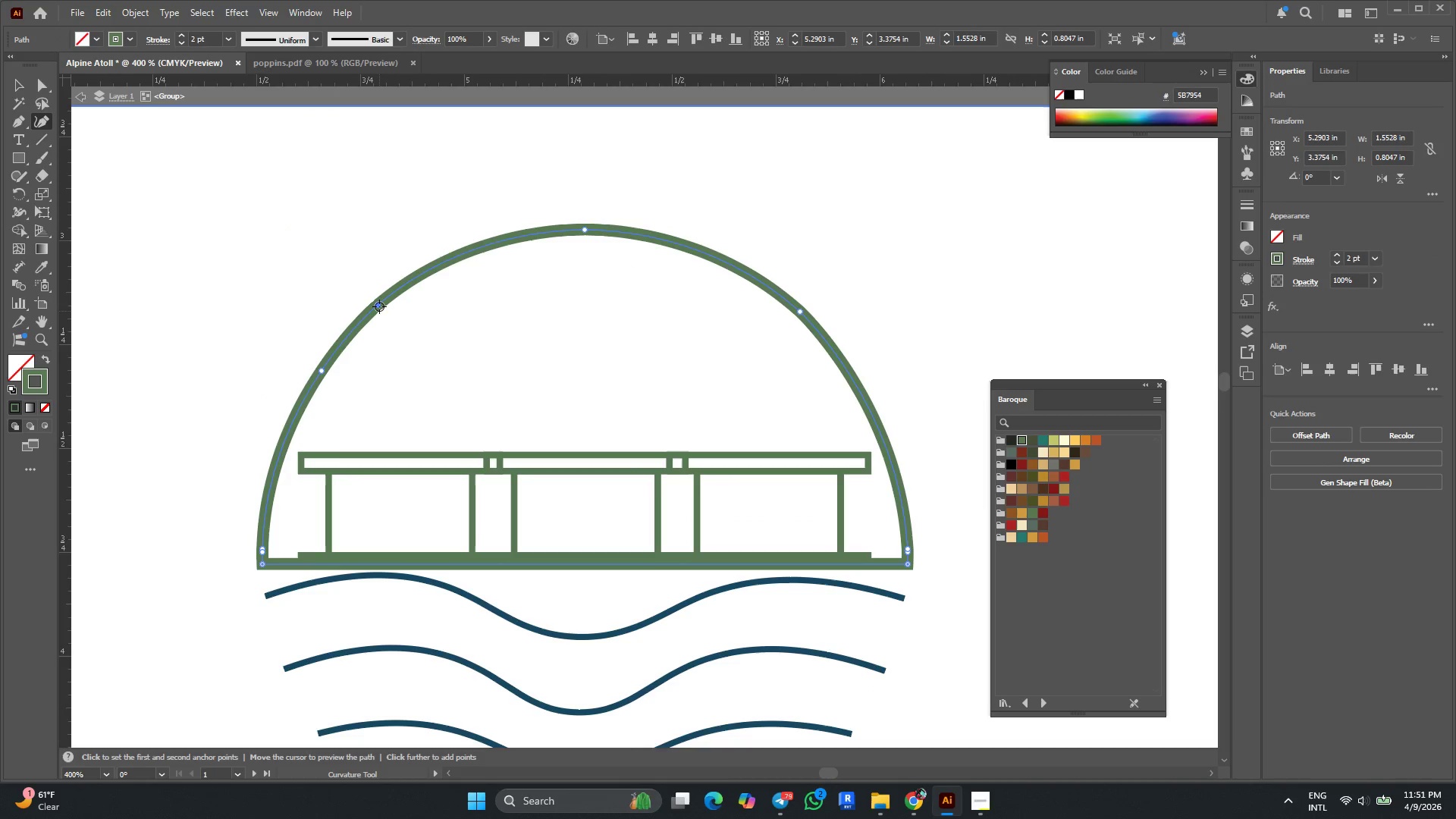 
key(Delete)
 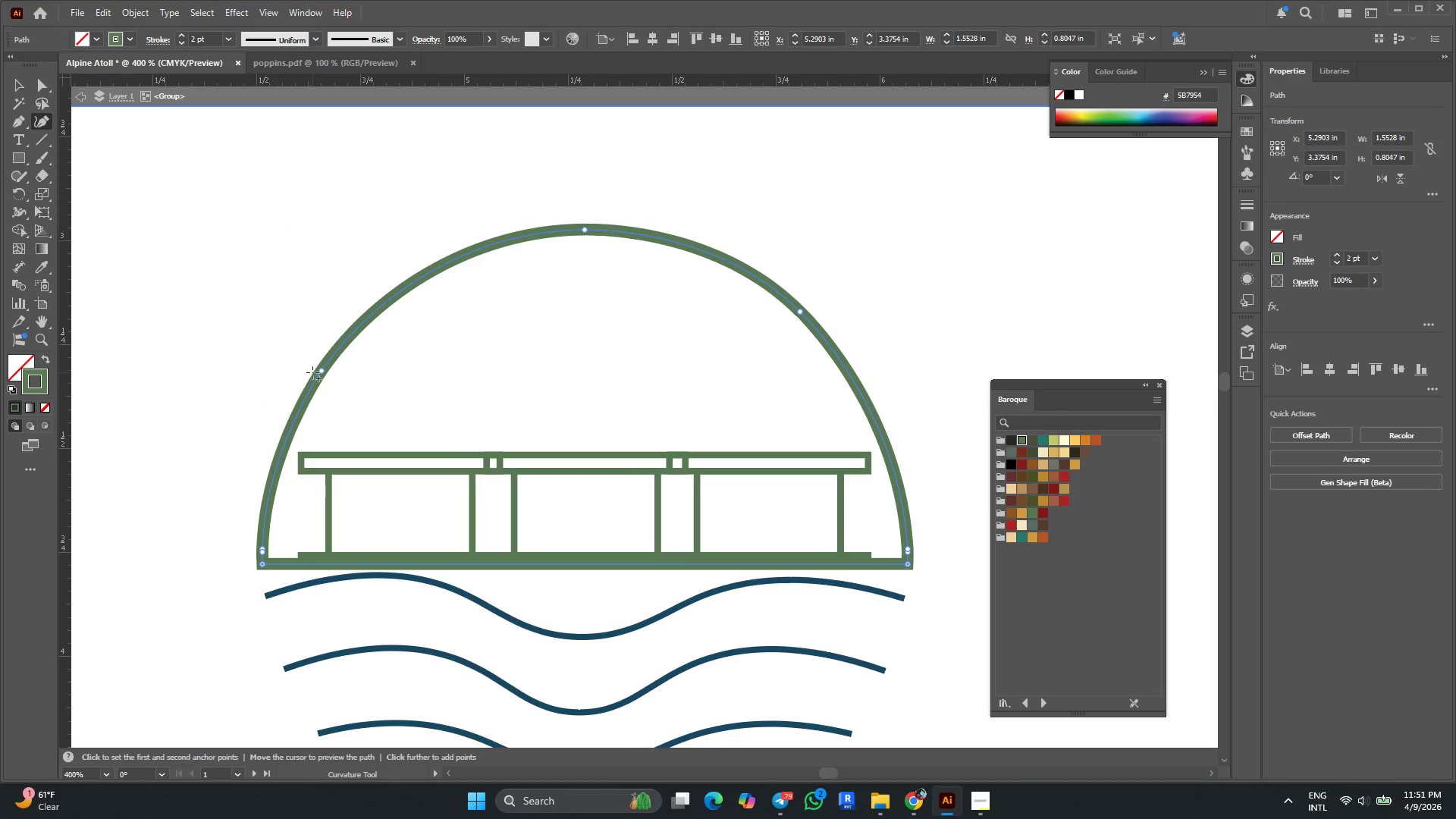 
left_click([318, 369])
 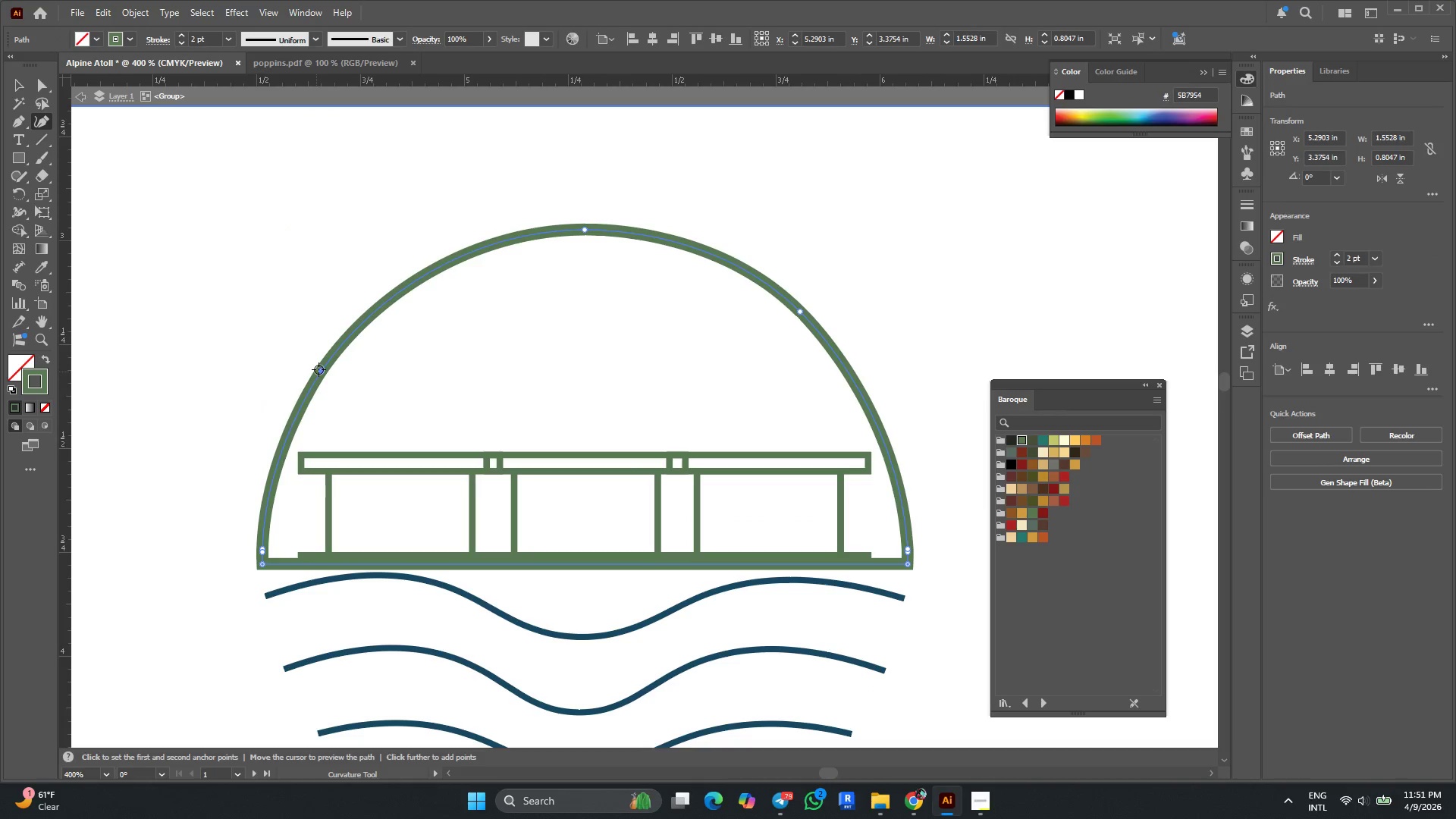 
key(Delete)
 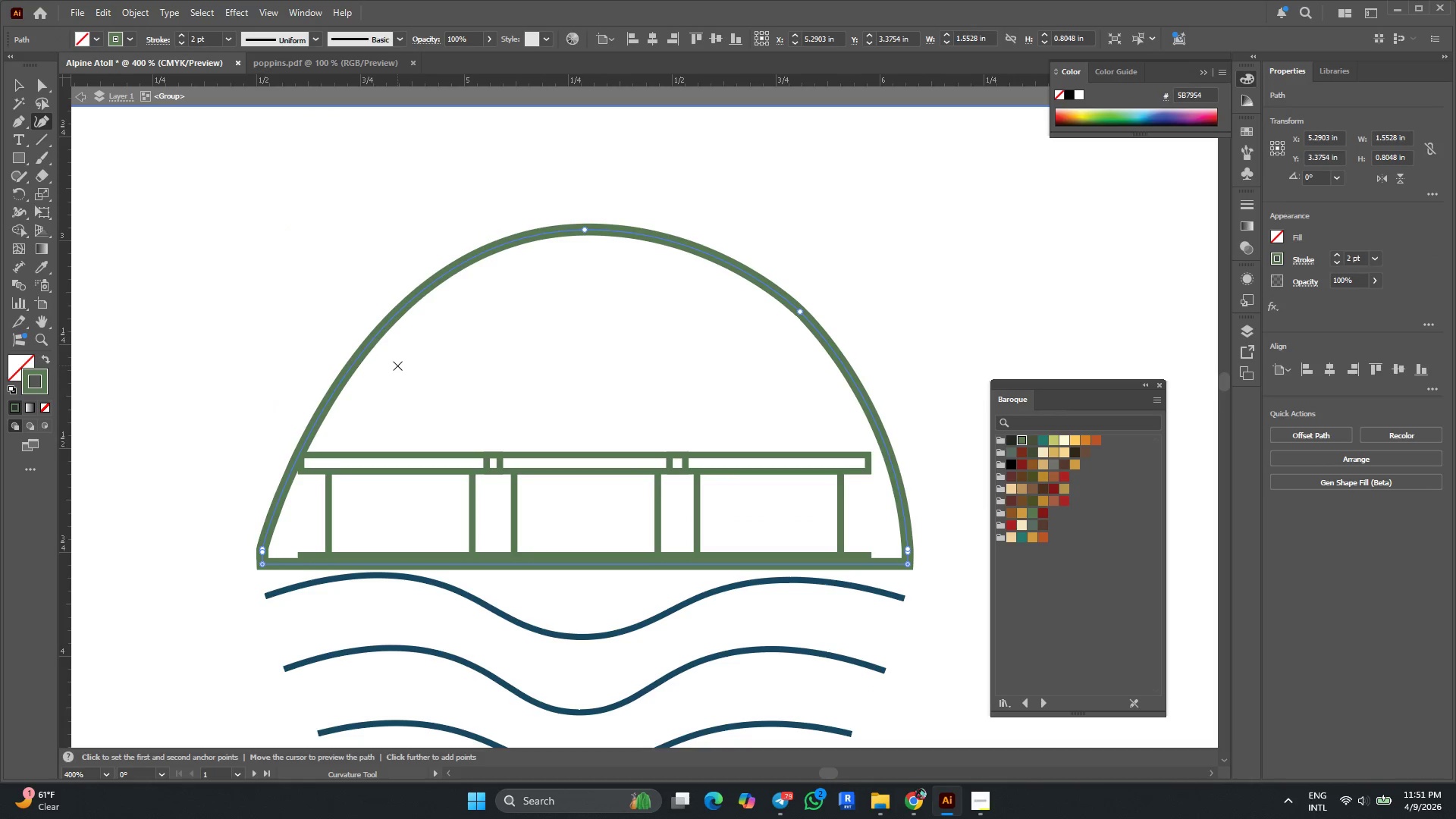 
key(Control+Z)
 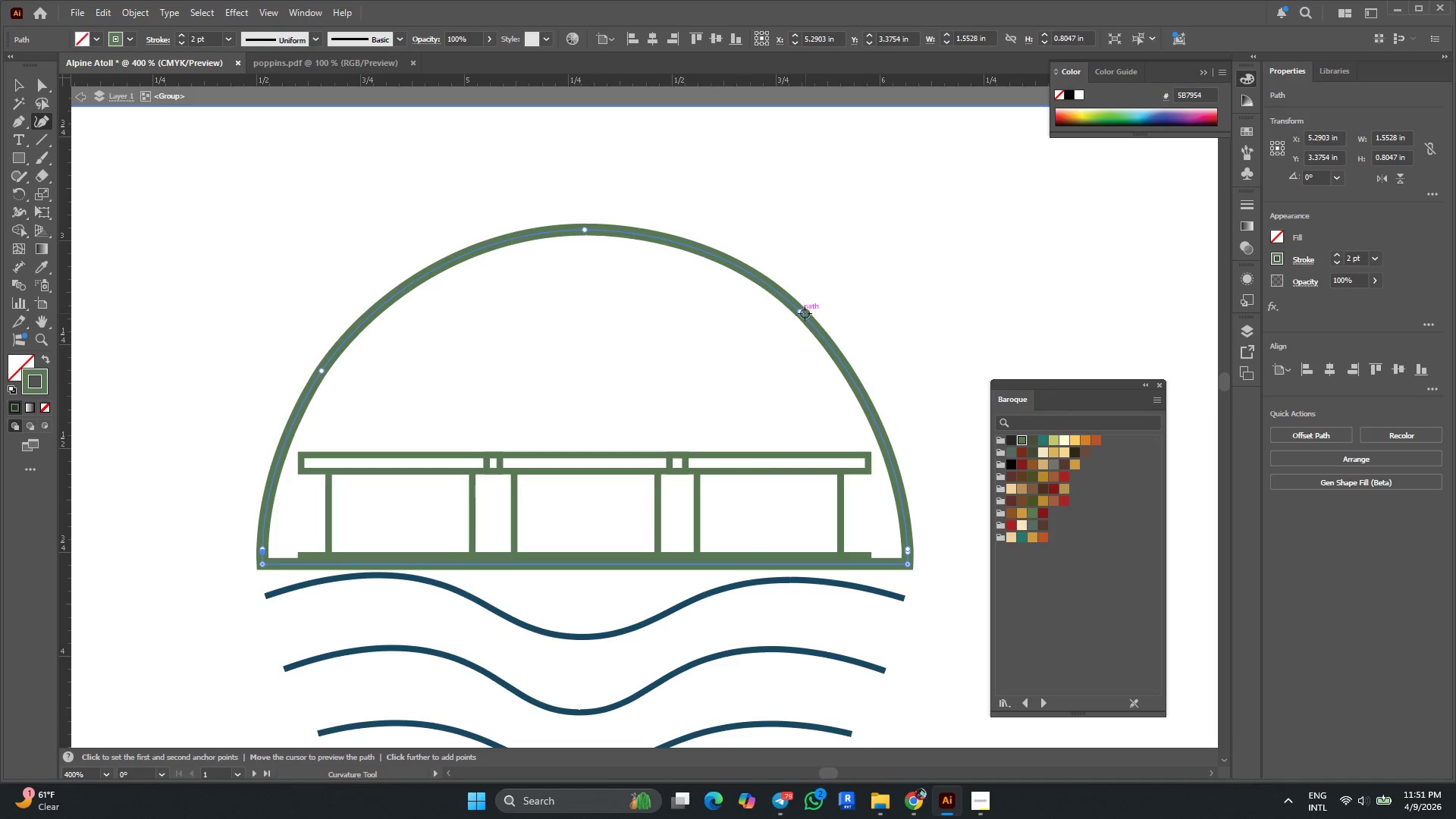 
left_click([801, 313])
 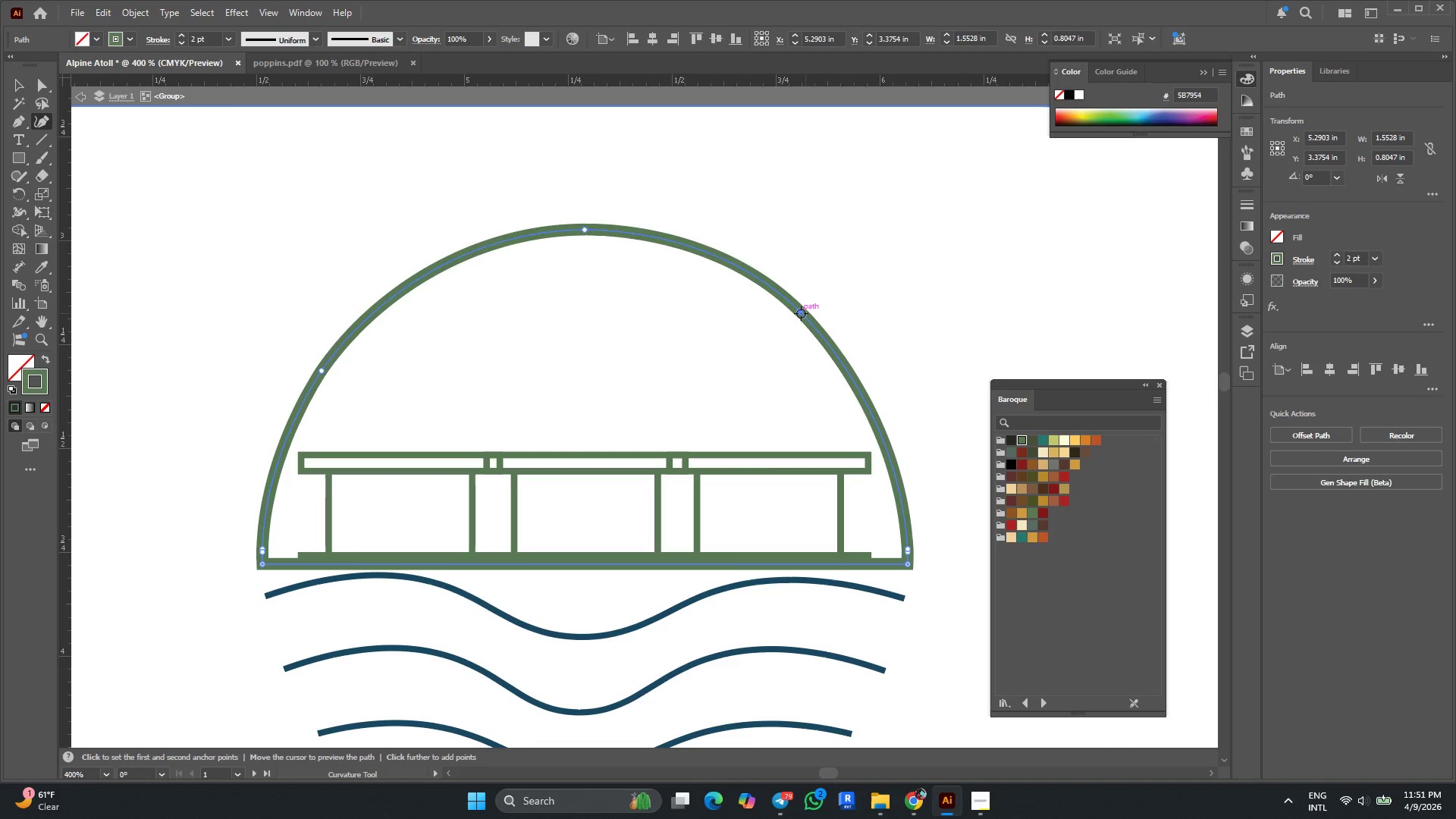 
key(Delete)
 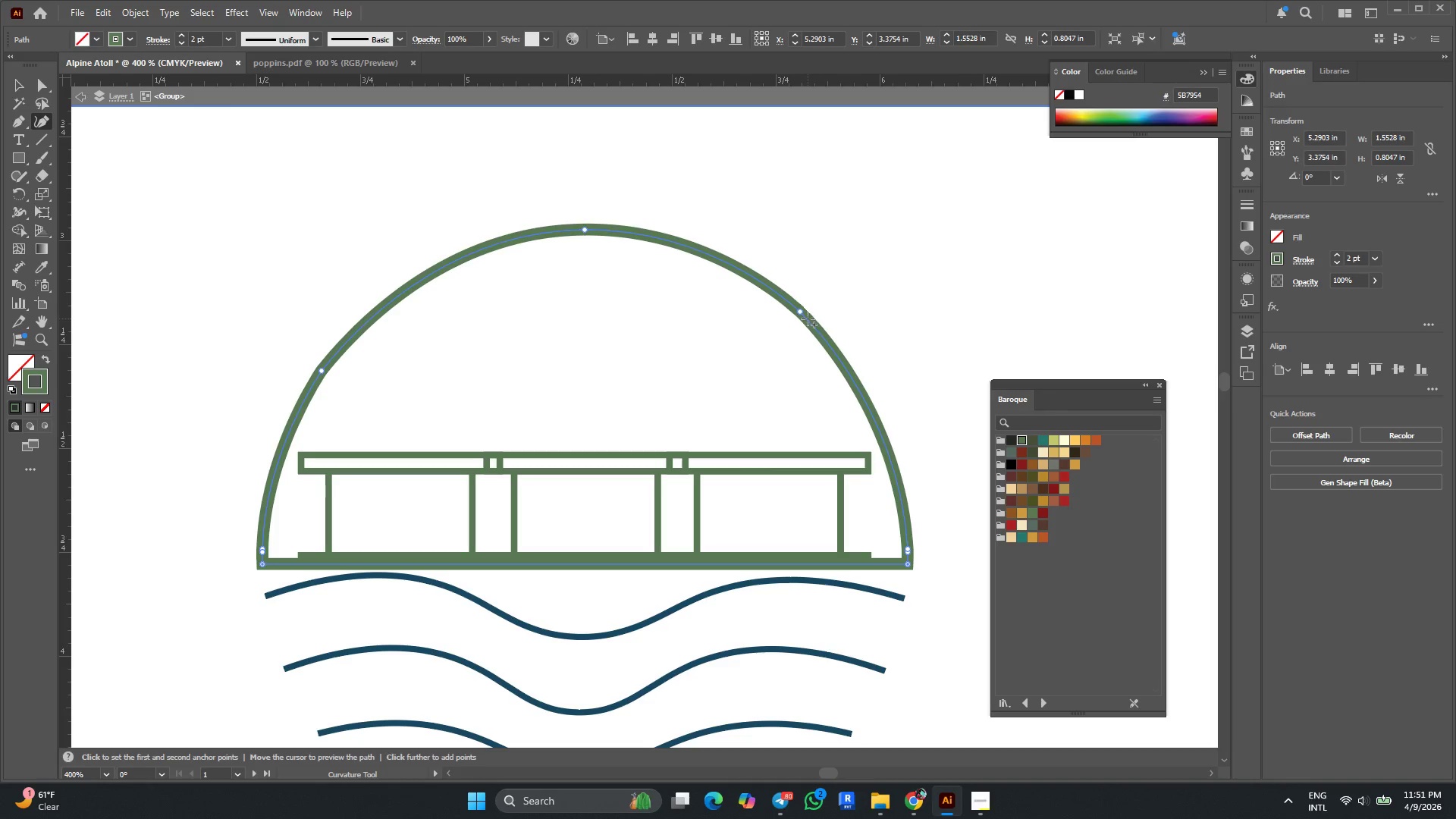 
left_click([800, 309])
 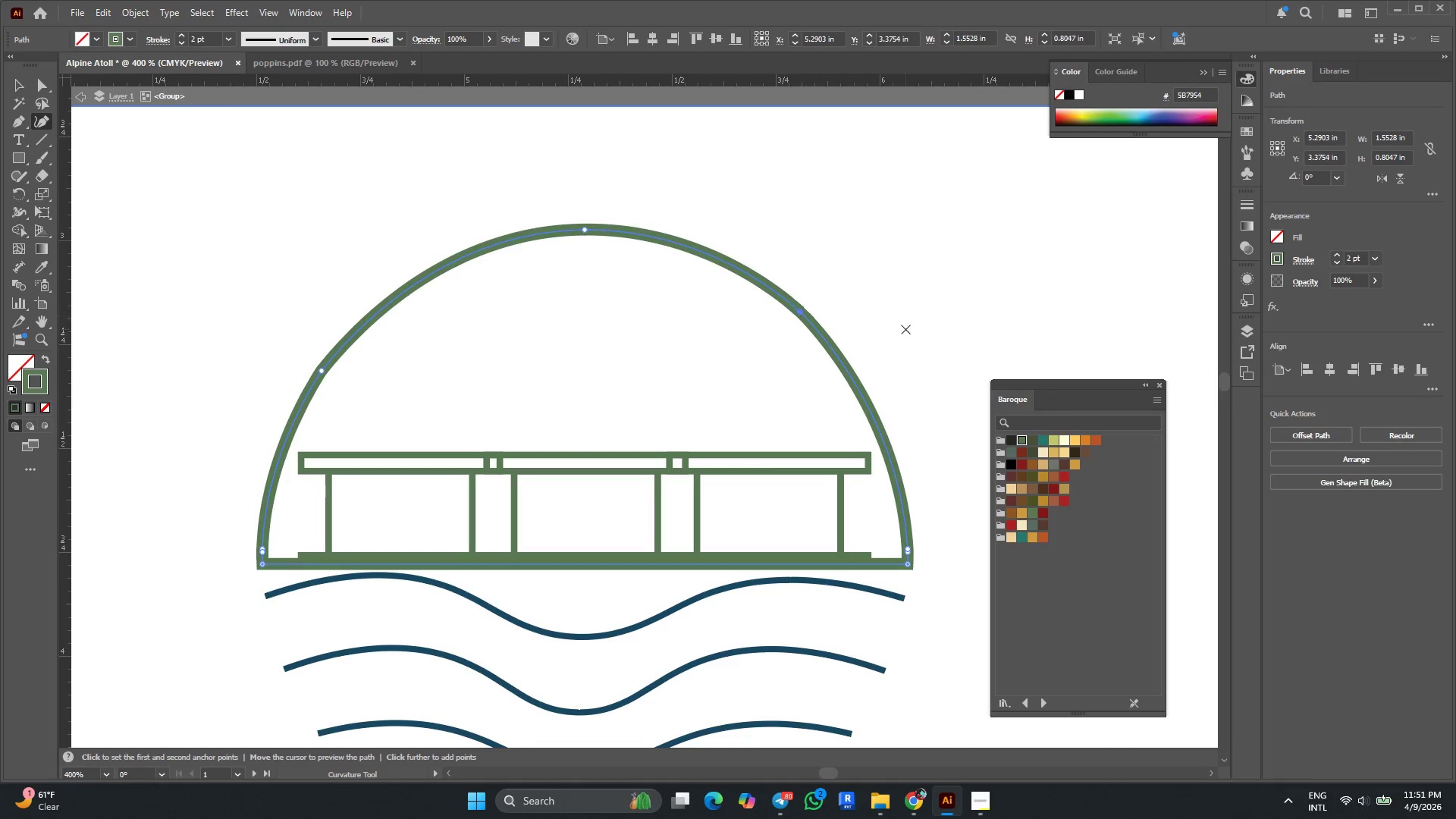 
key(Delete)
 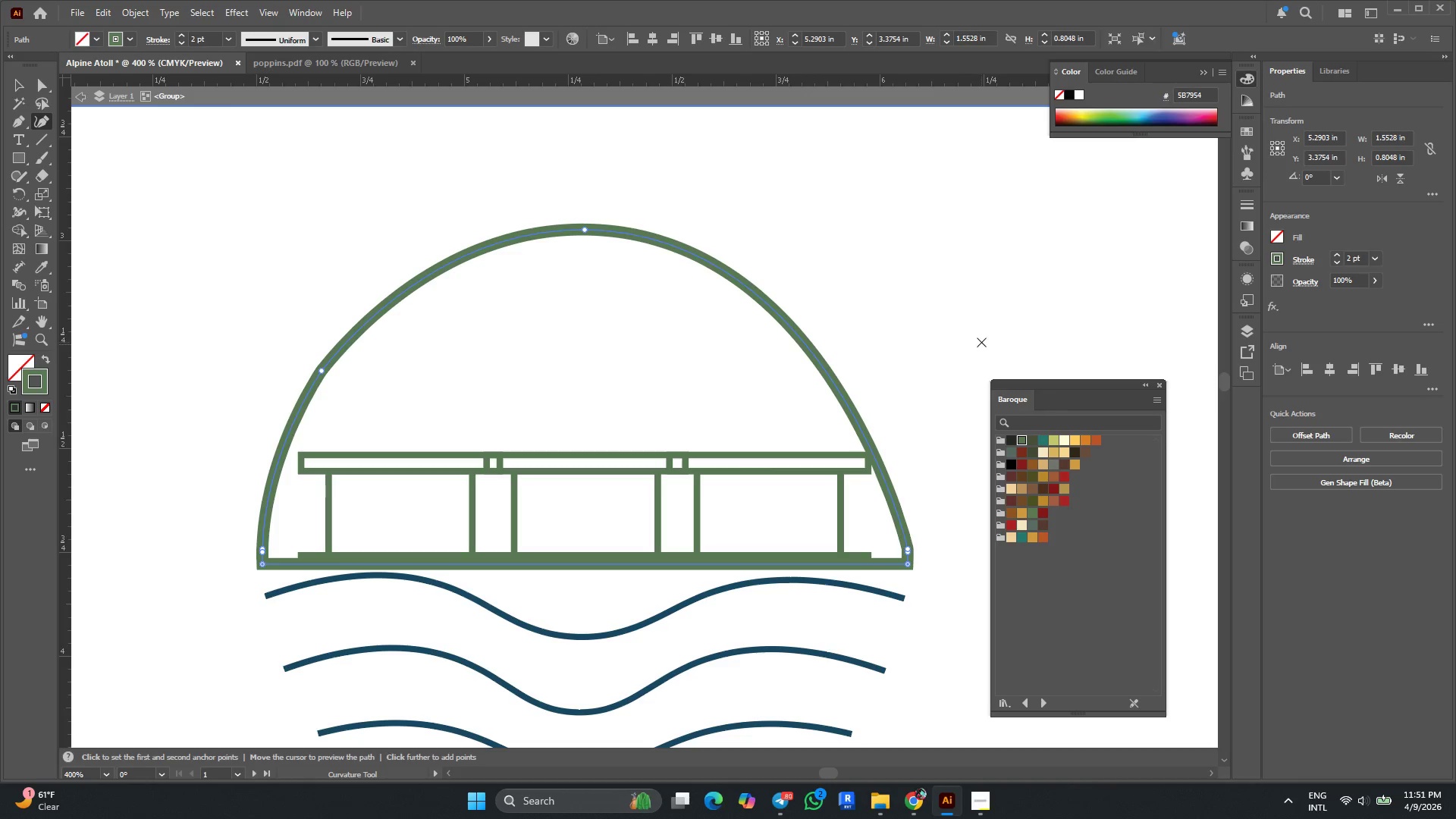 
key(Control+Z)
 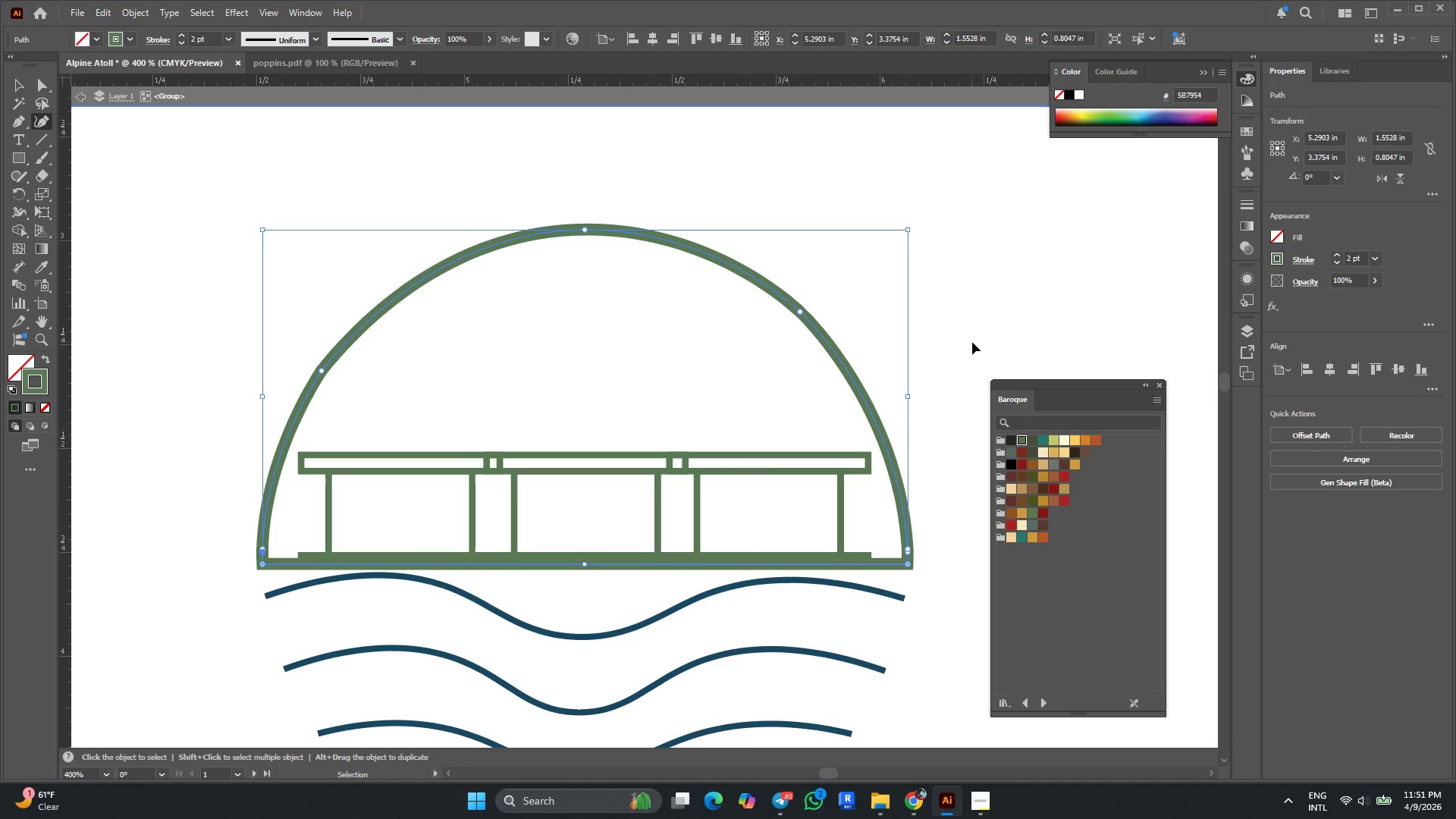 
key(Control+Z)
 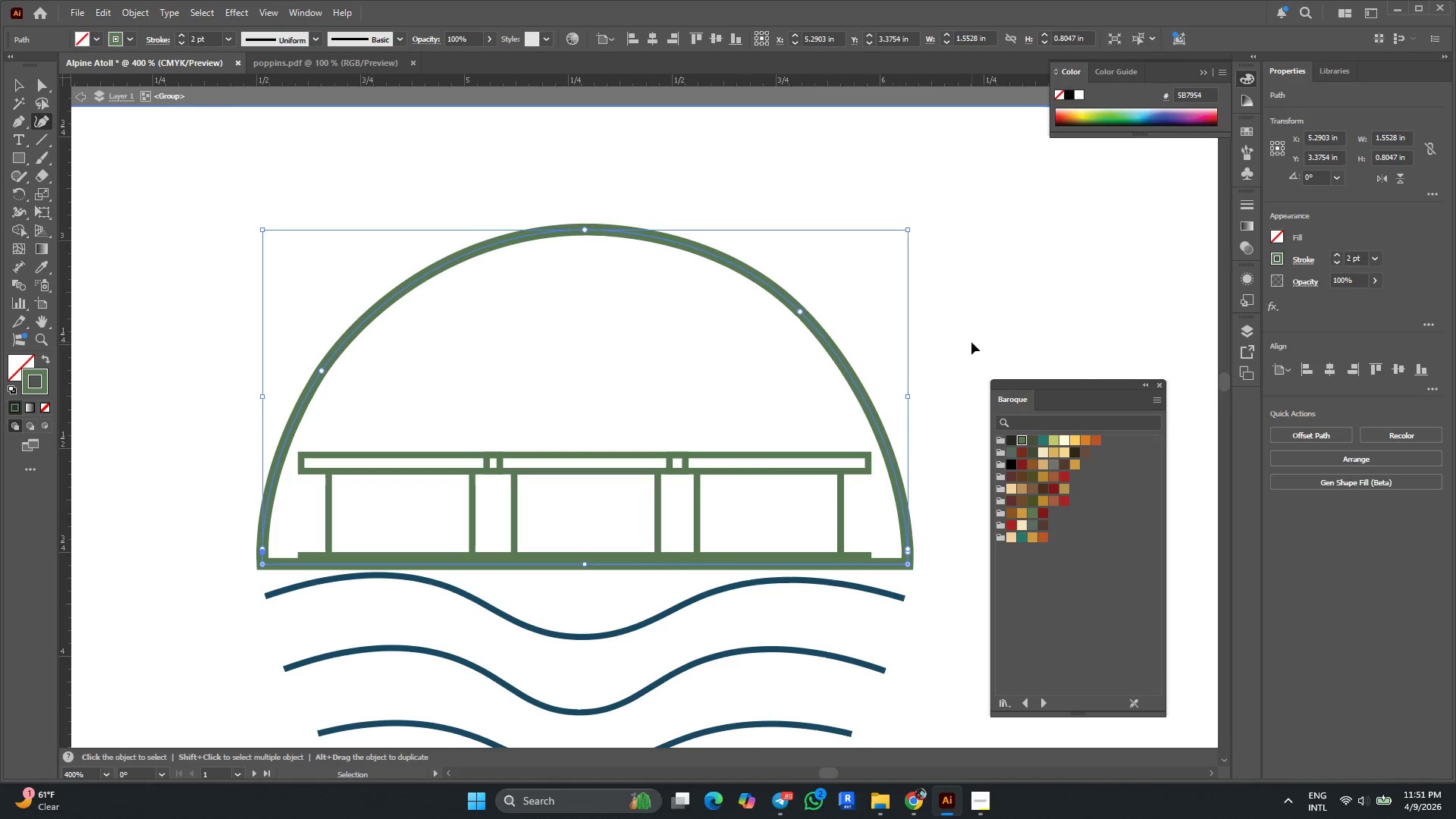 
key(Control+Z)
 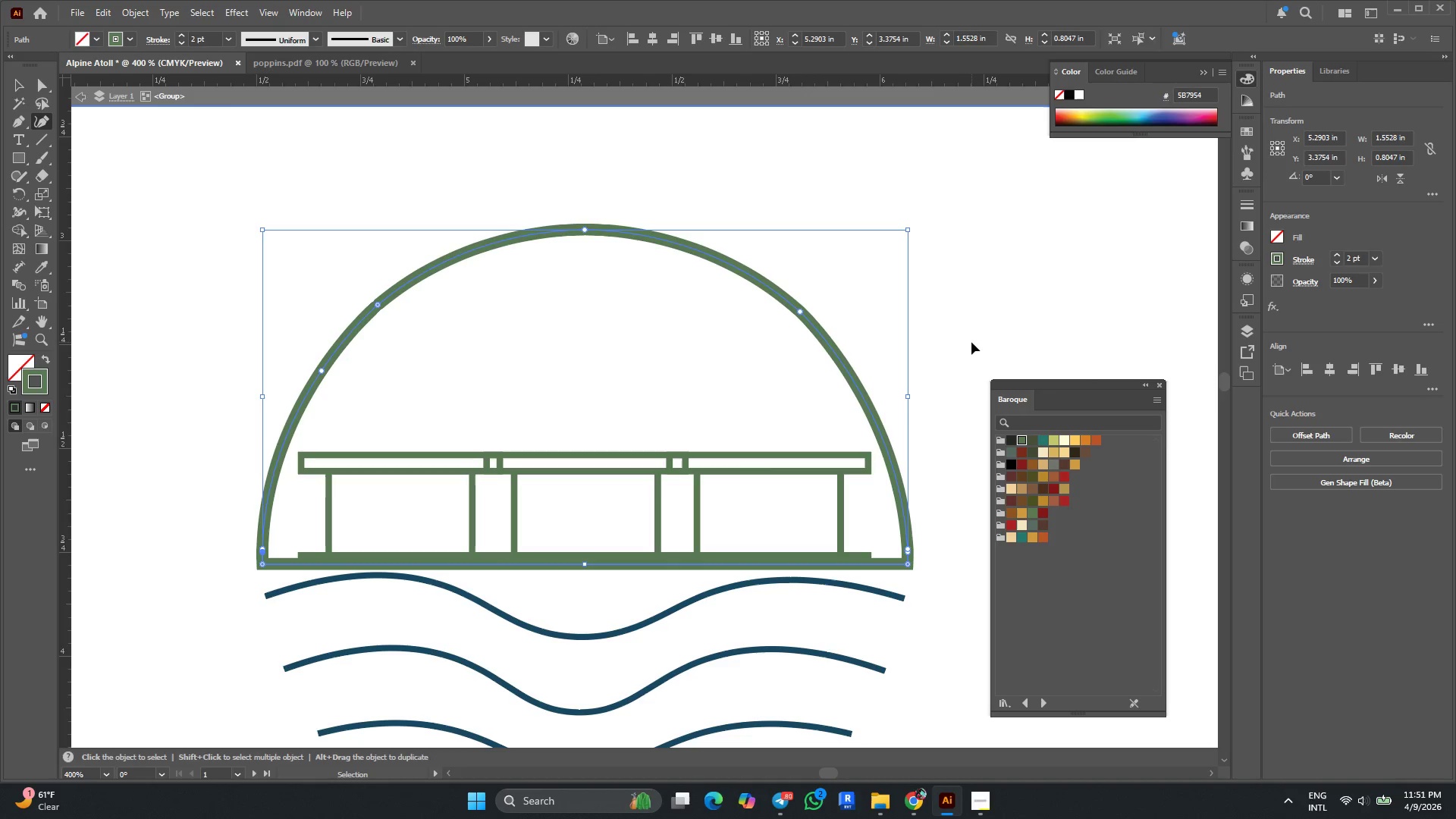 
key(Control+Z)
 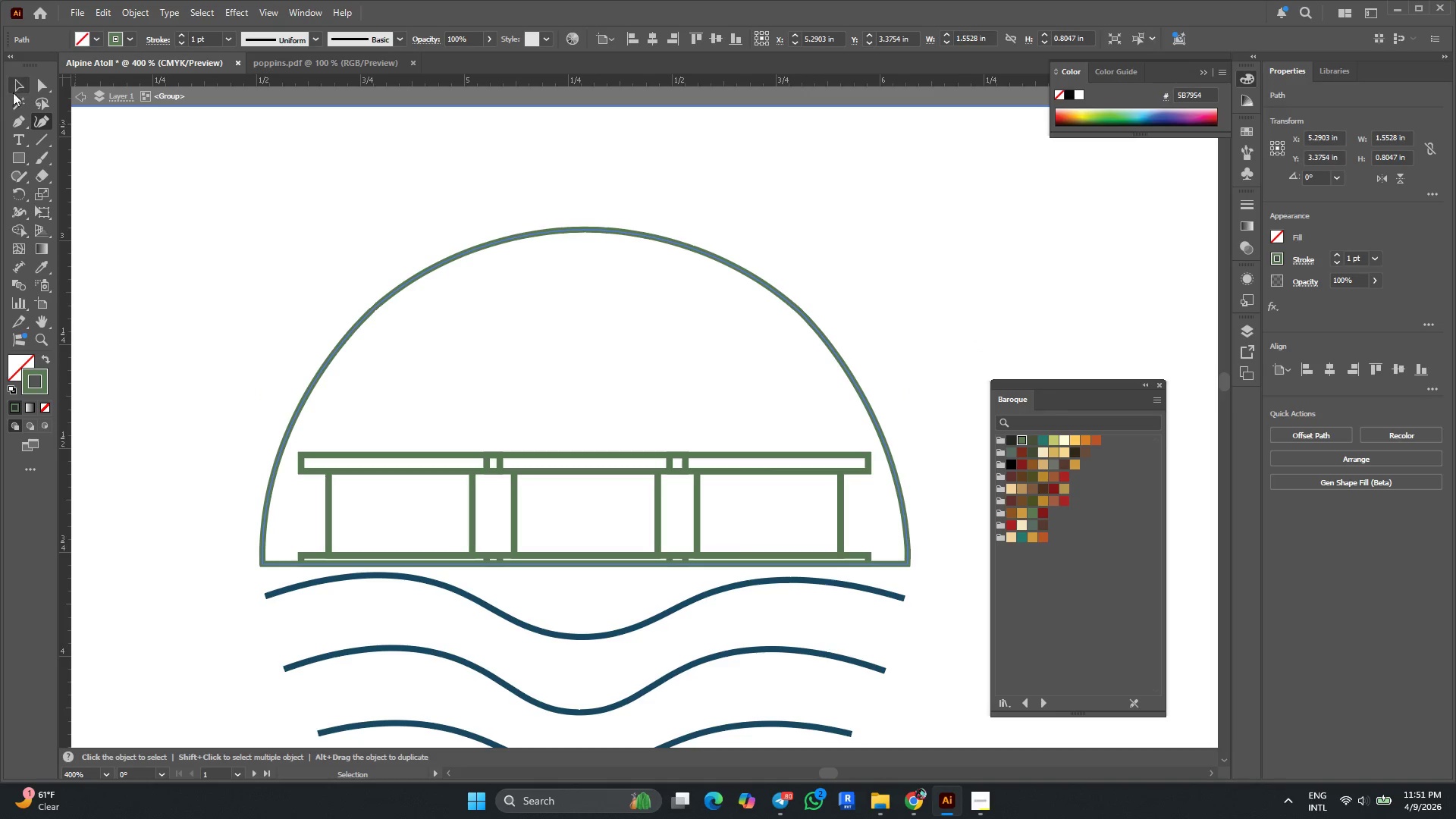 
double_click([267, 207])
 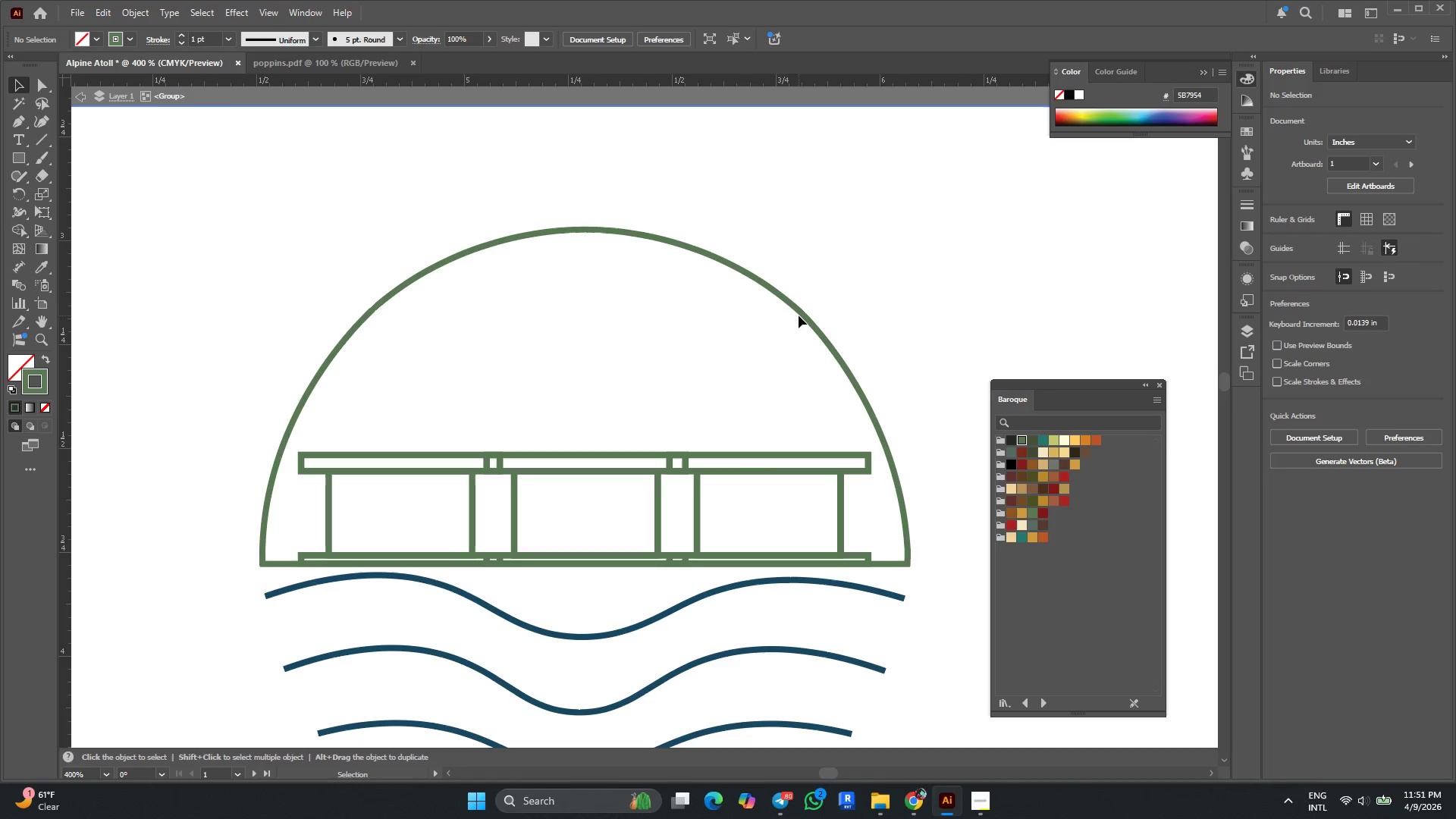 
left_click([801, 314])
 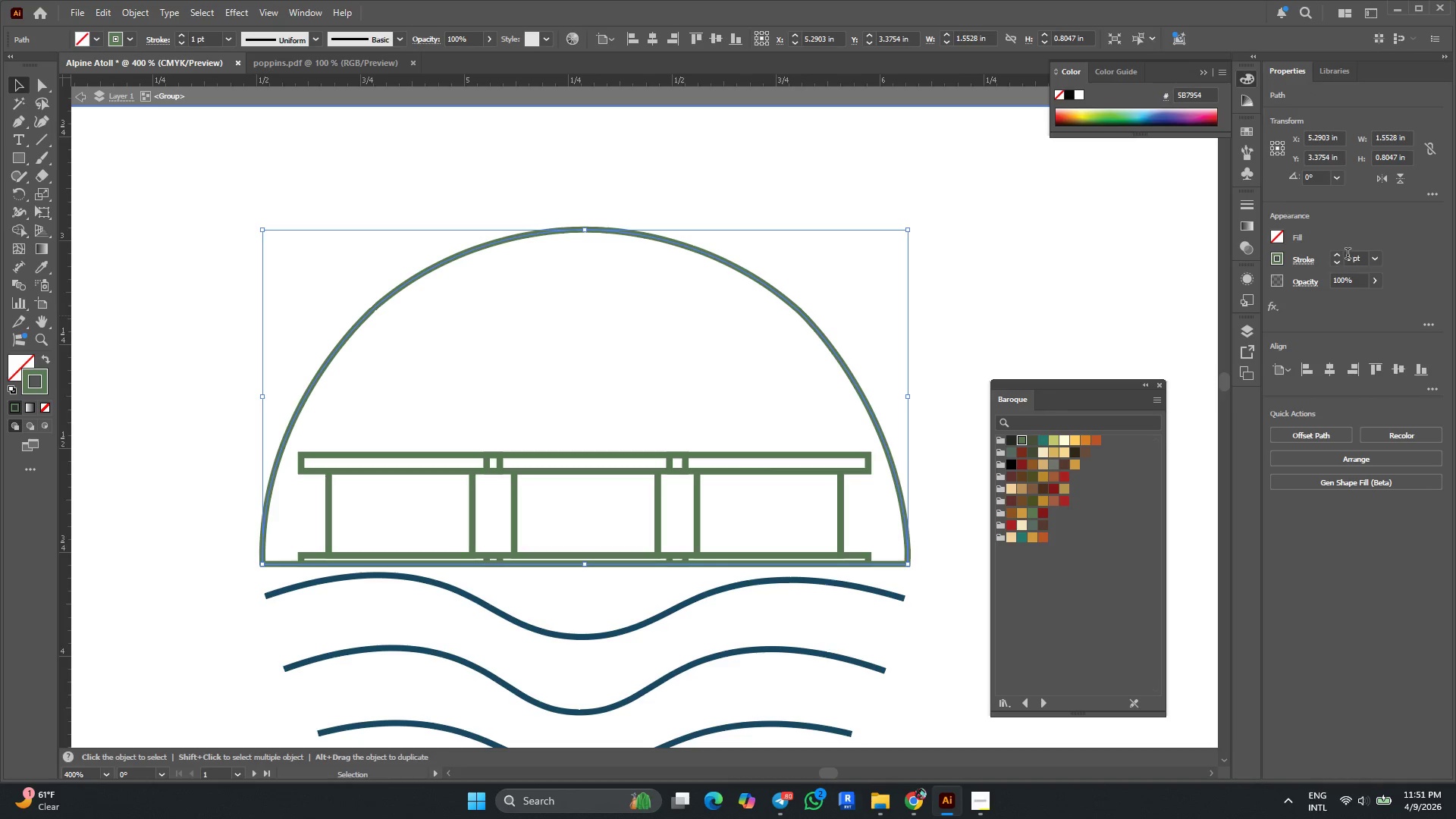 
left_click([1341, 255])
 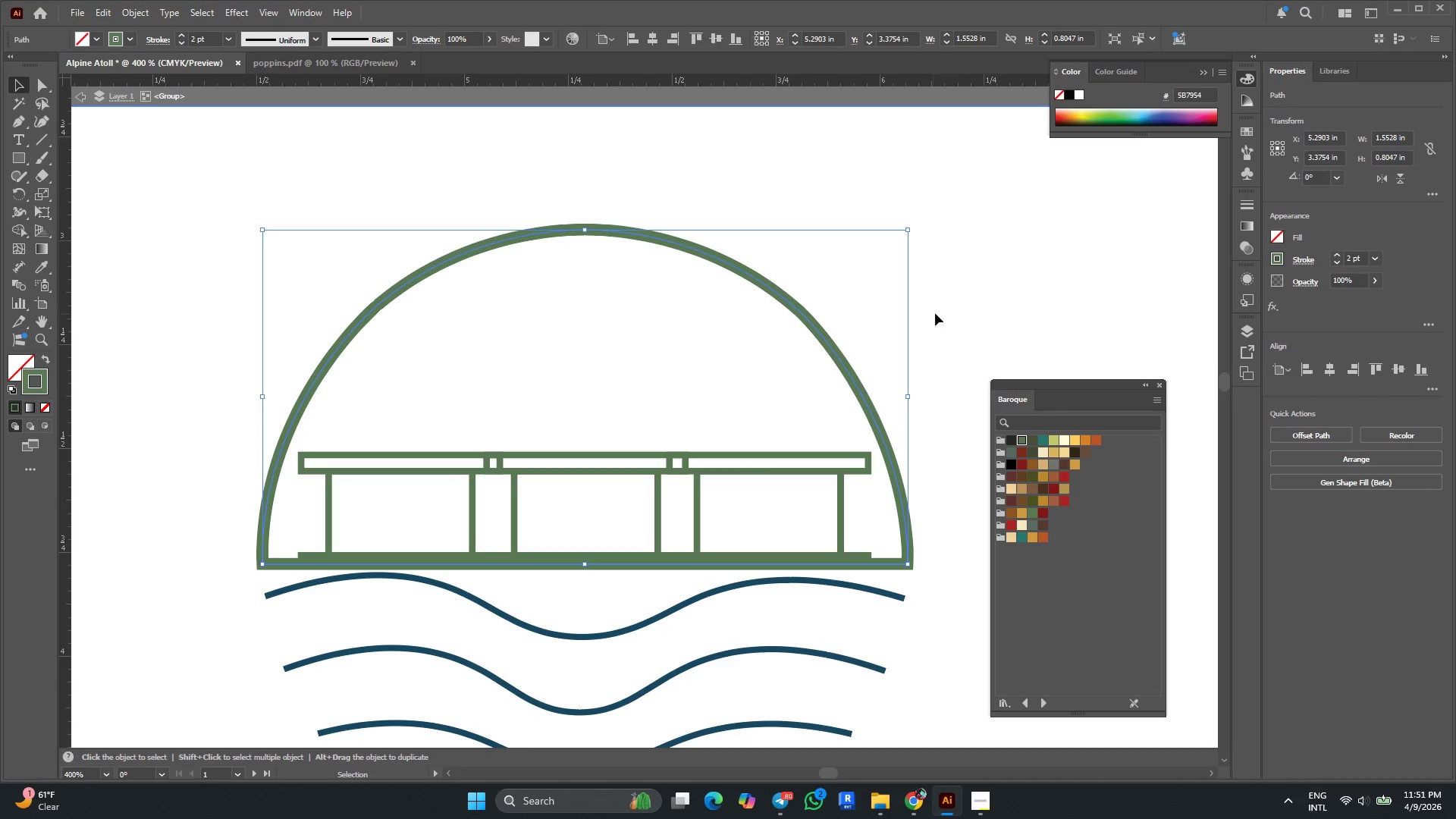 
left_click([949, 308])
 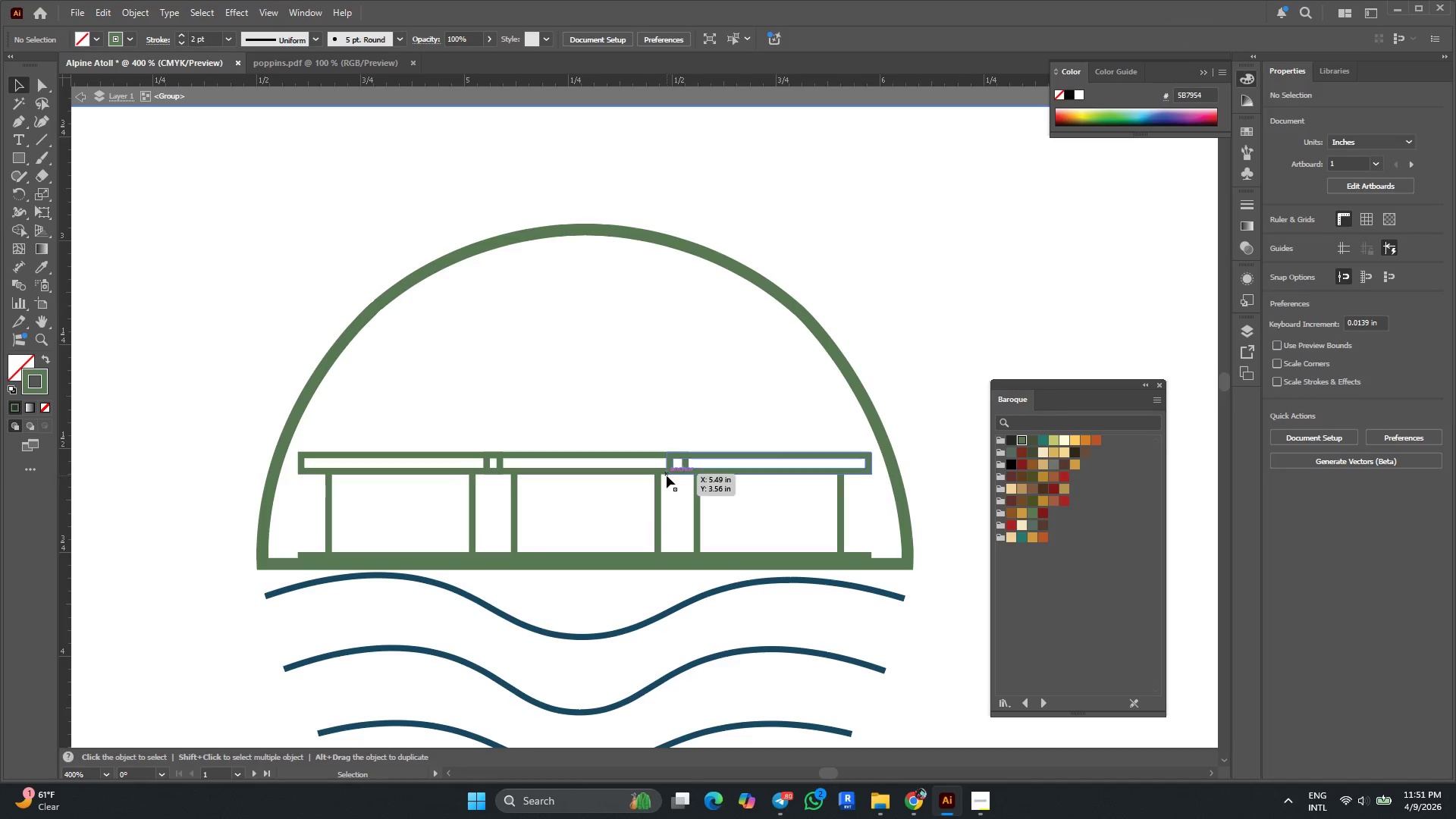 
left_click([661, 475])
 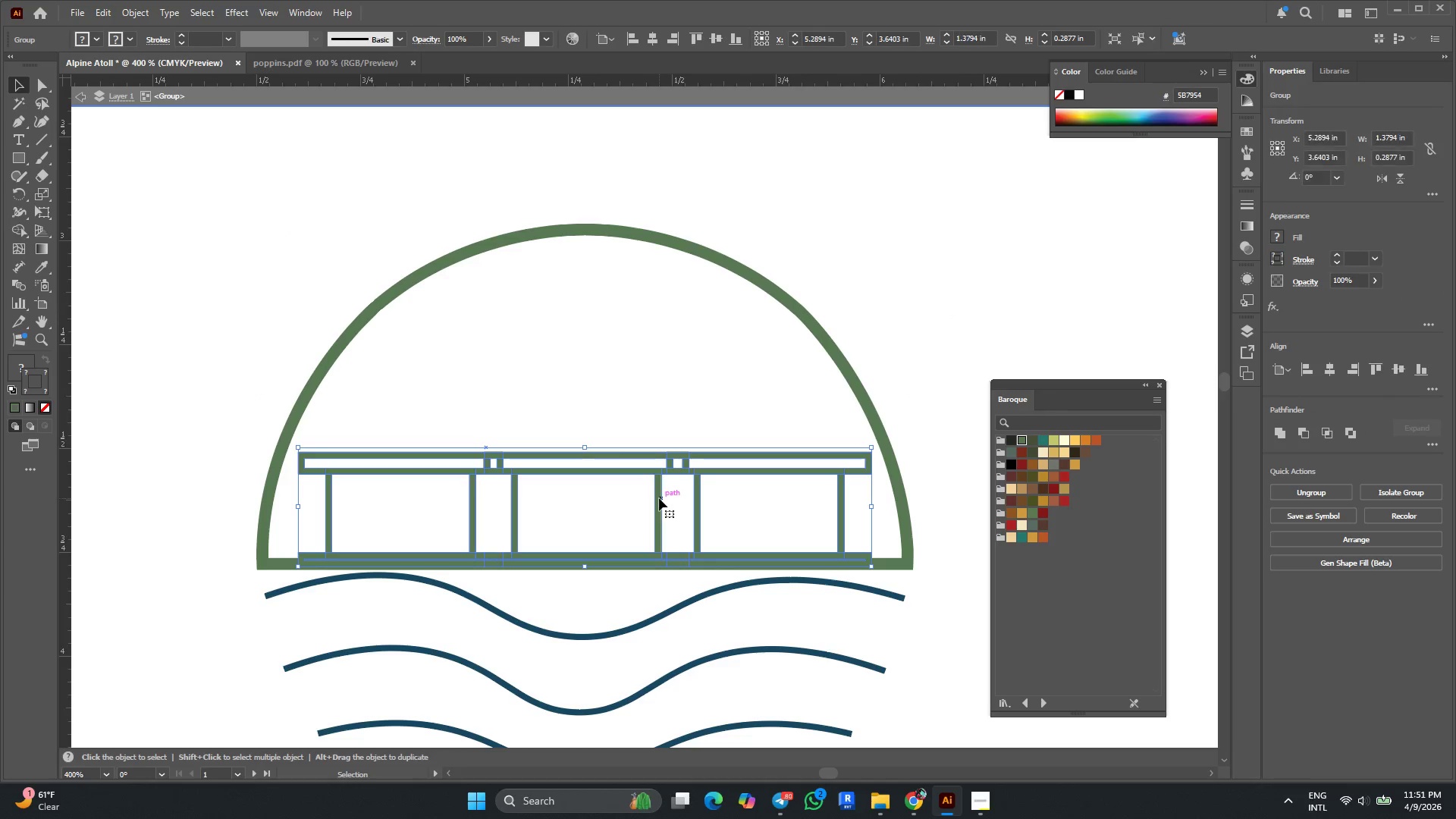 
left_click_drag(start_coordinate=[659, 498], to_coordinate=[659, 493])
 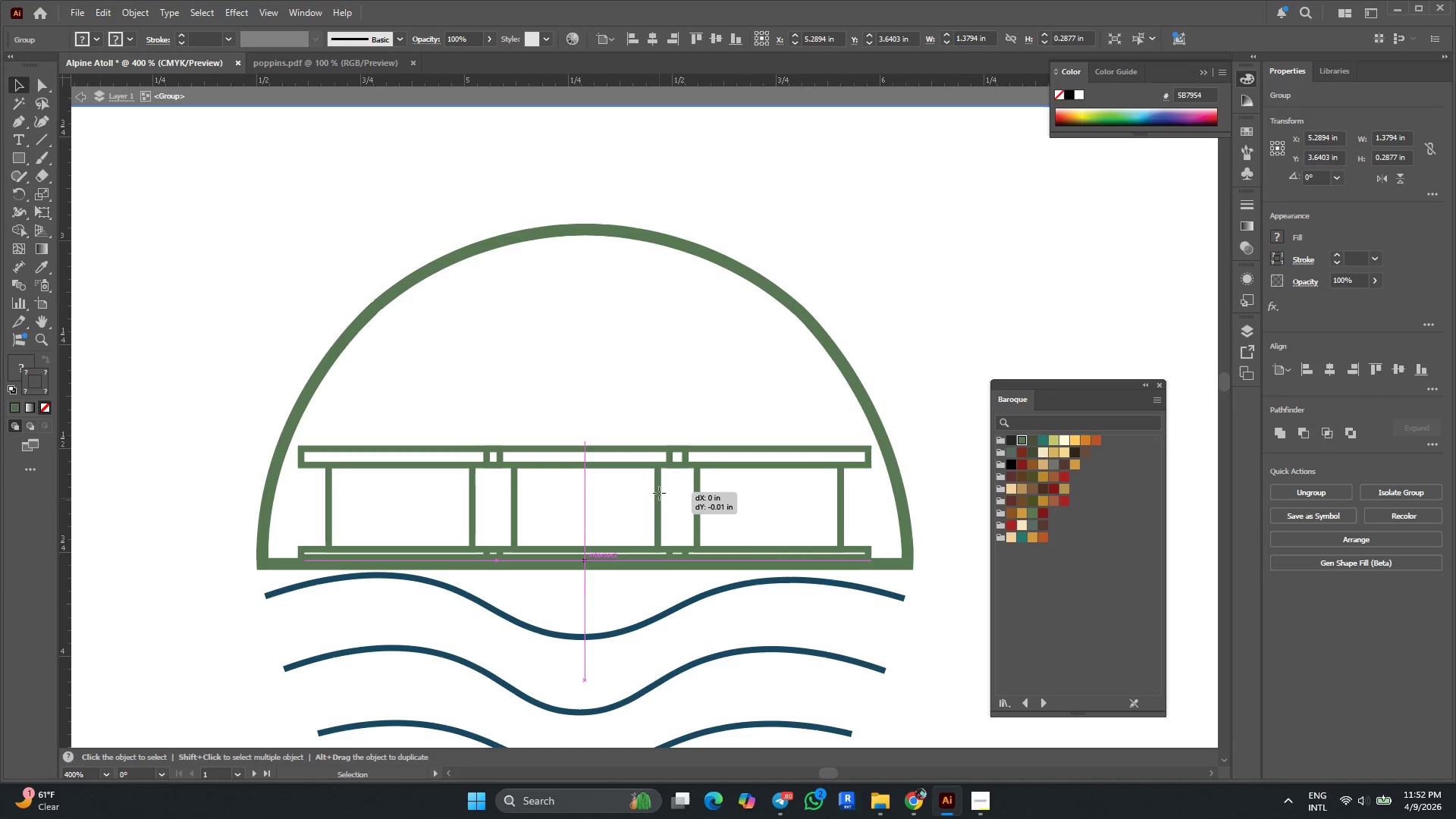 
left_click([659, 493])
 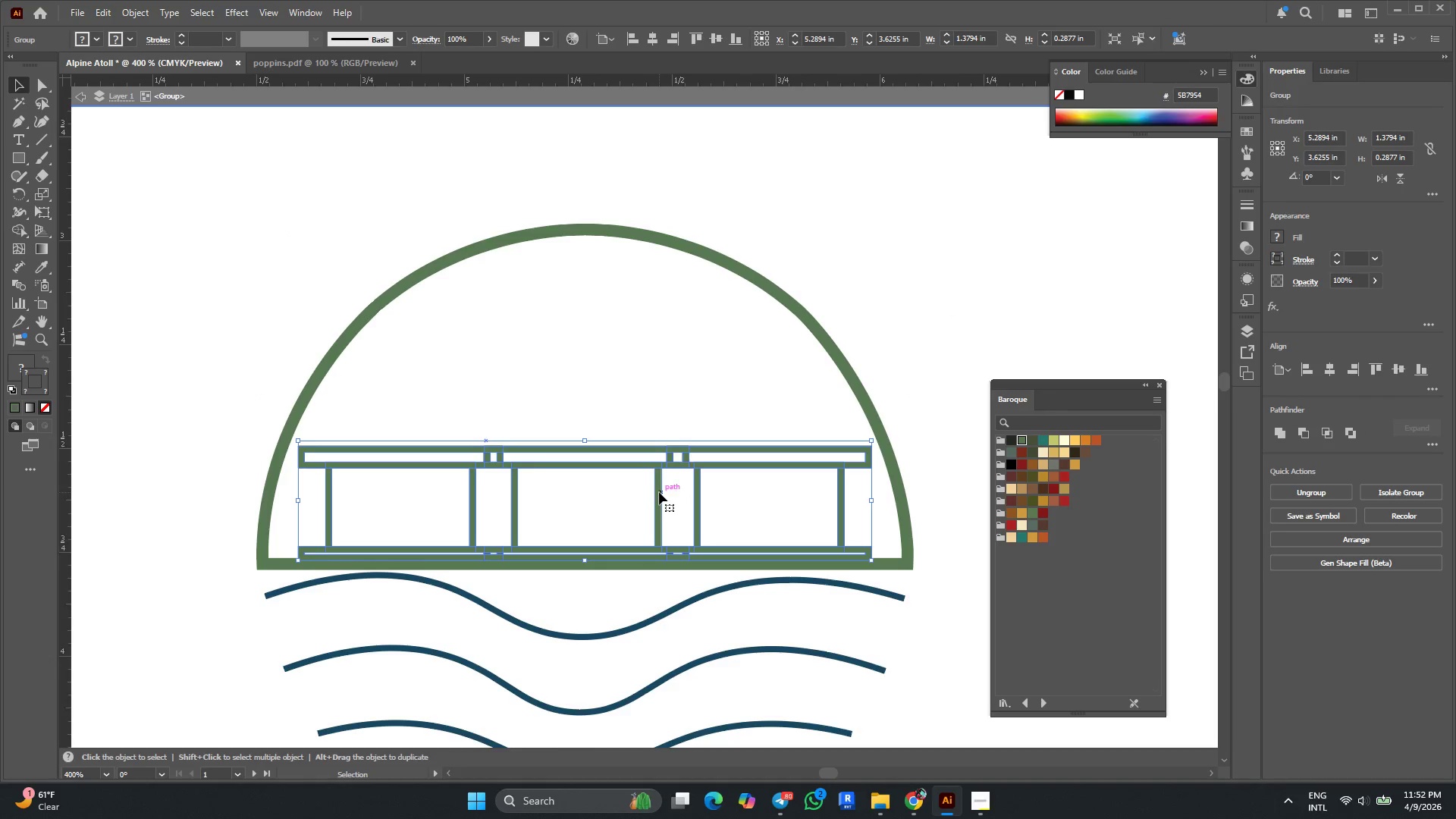 
scroll: coordinate [659, 491], scroll_direction: down, amount: 14.0
 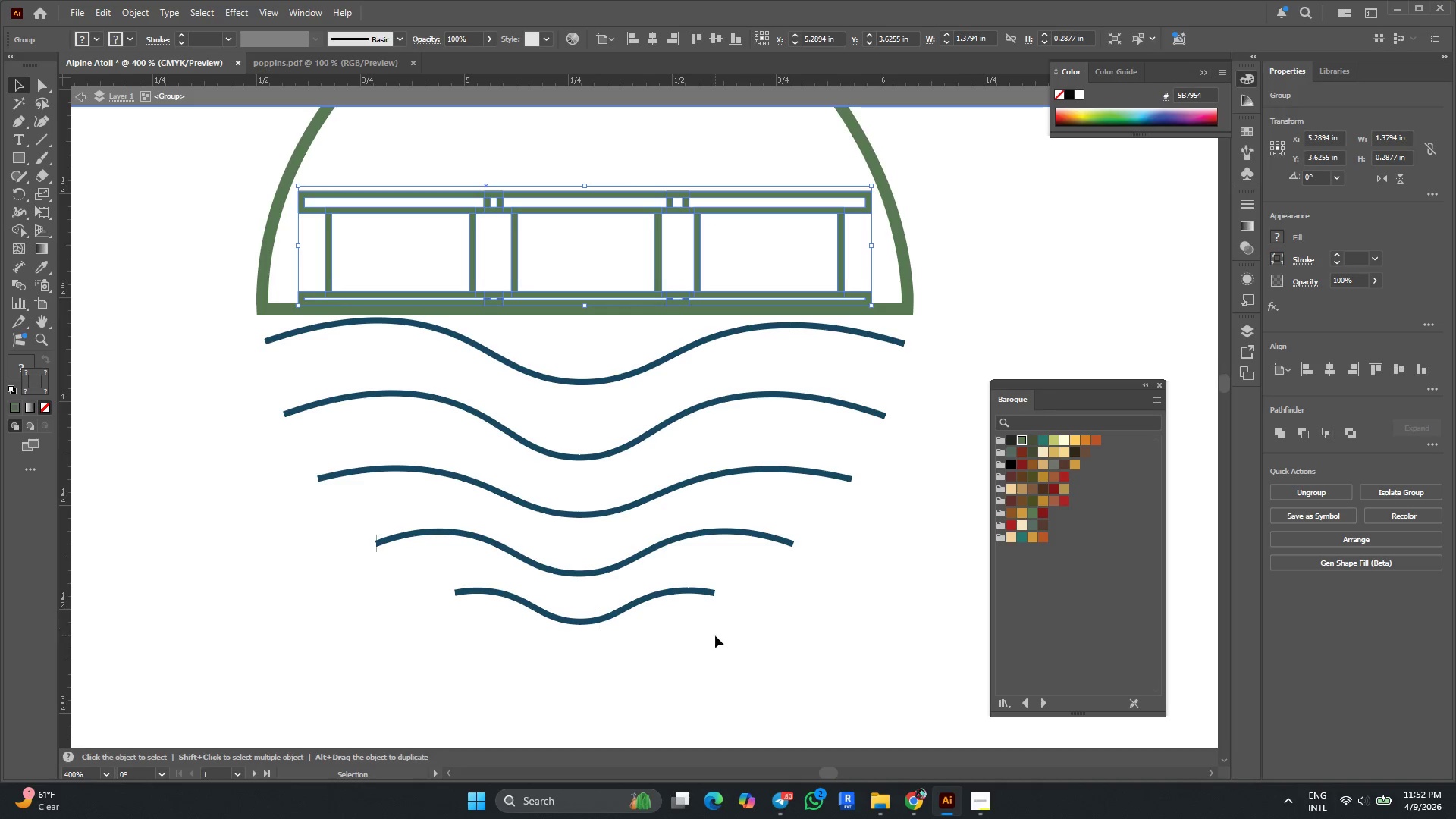 
left_click_drag(start_coordinate=[717, 648], to_coordinate=[619, 360])
 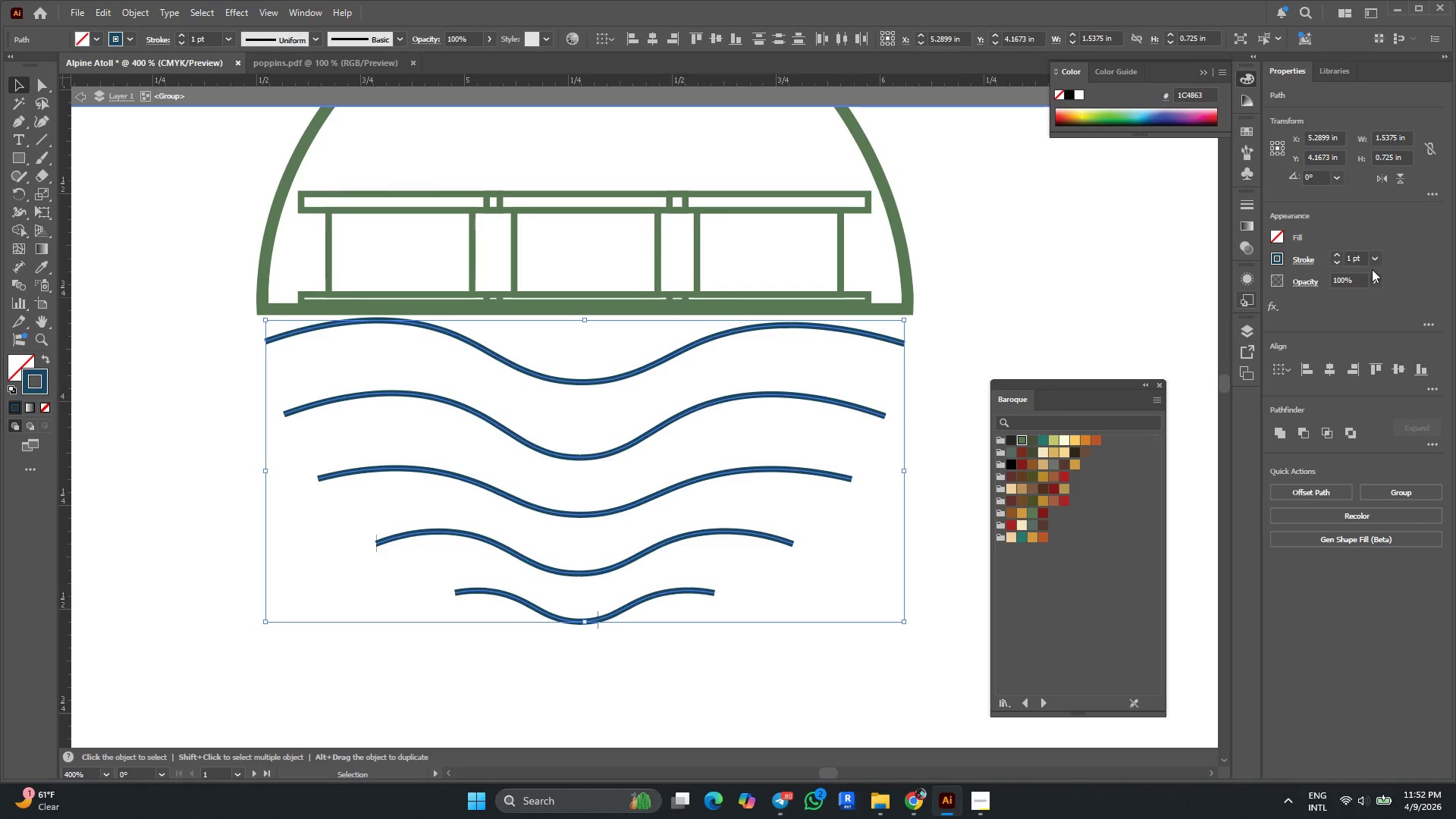 
left_click([1374, 264])
 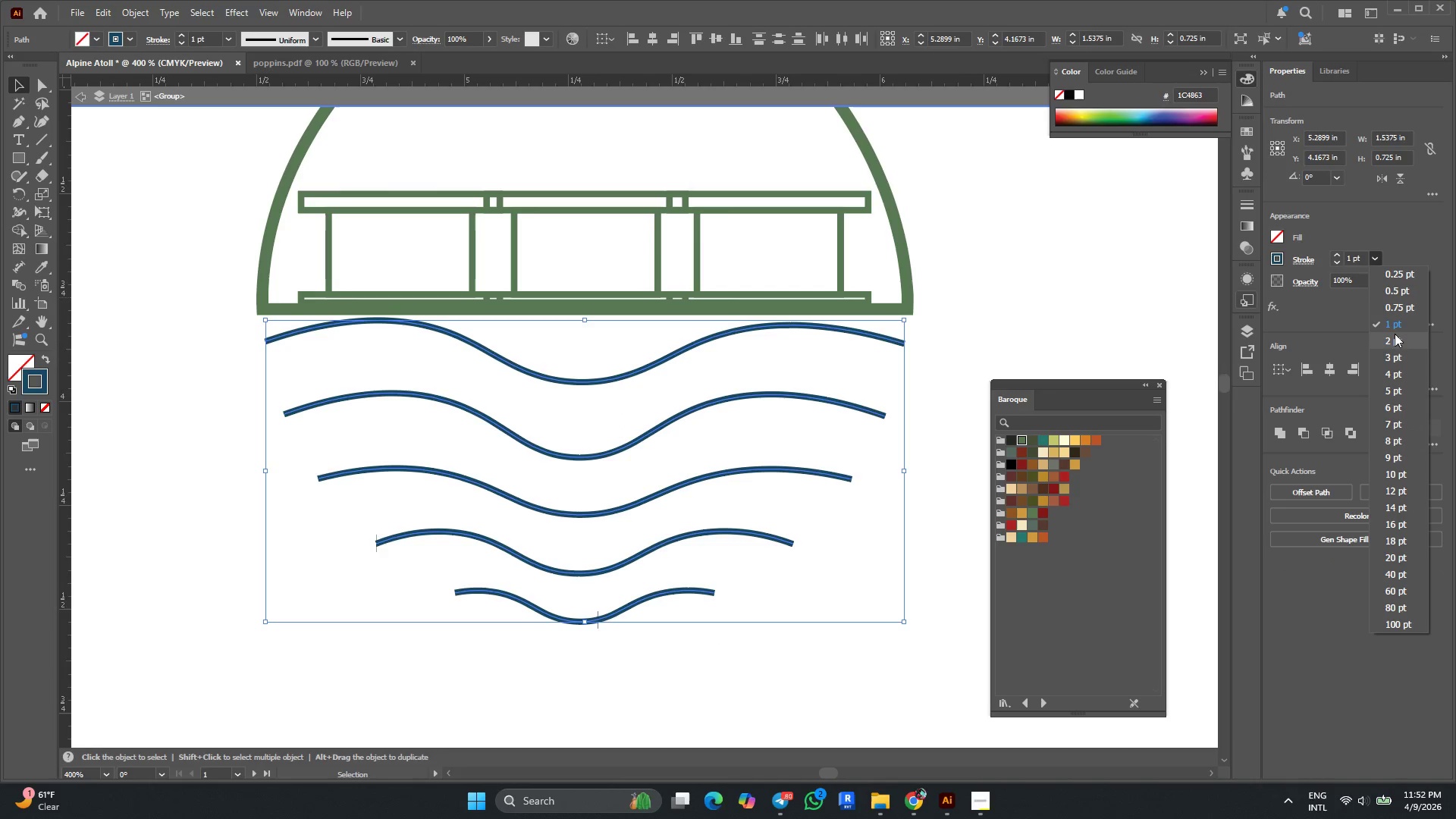 
left_click([1395, 343])
 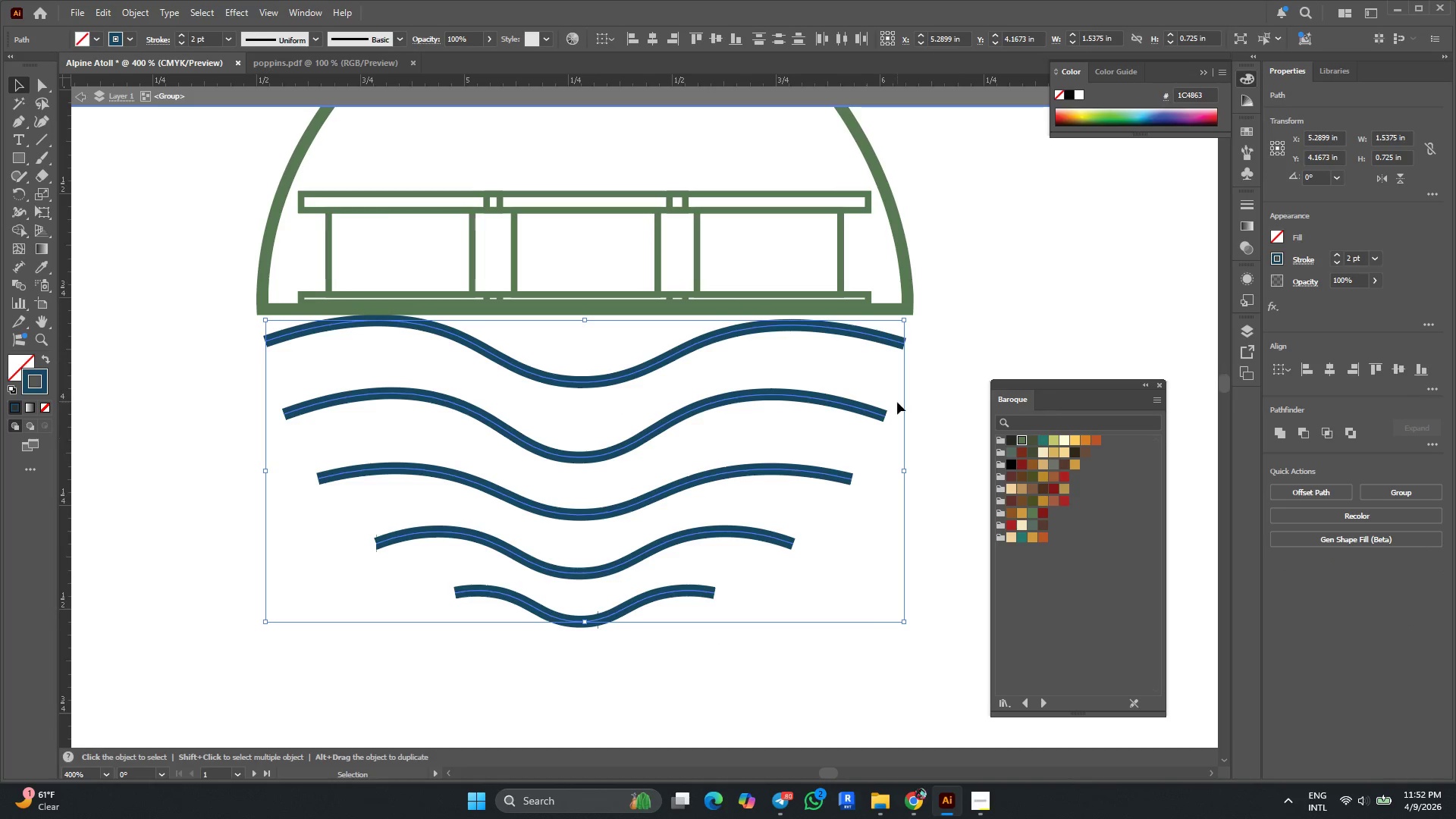 
left_click([988, 337])
 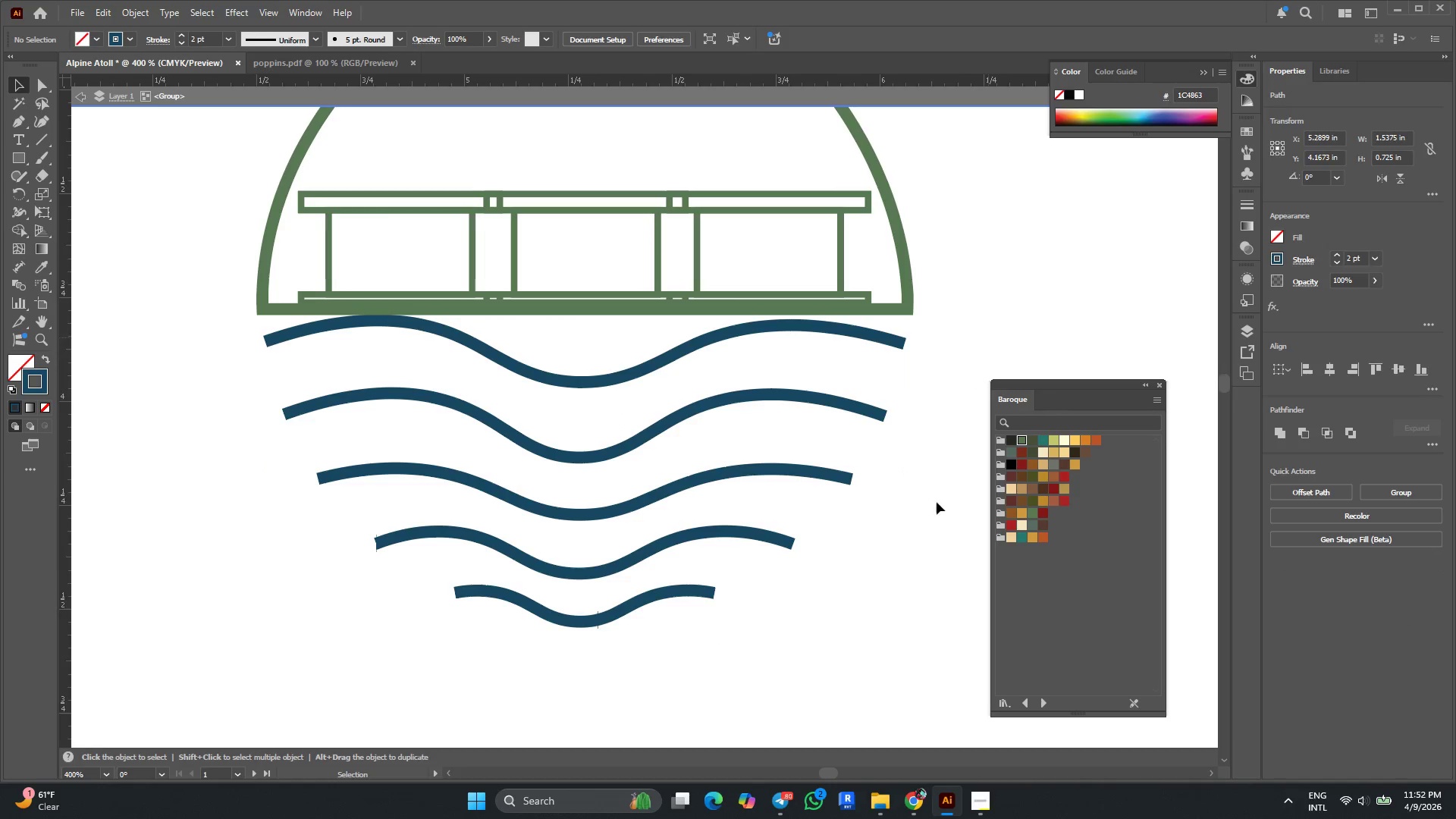 
key(Alt+AltLeft)
 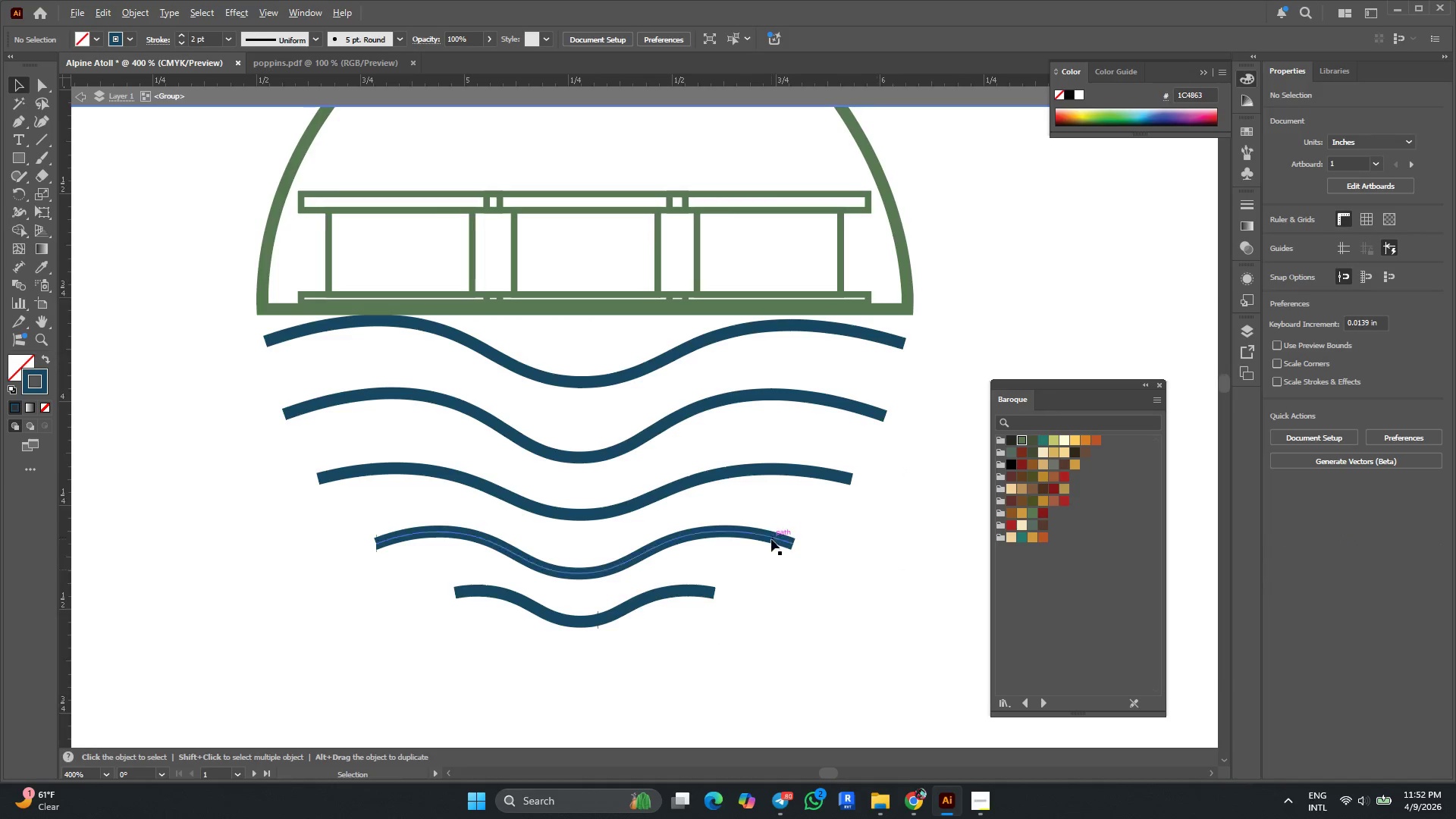 
scroll: coordinate [771, 539], scroll_direction: down, amount: 3.0
 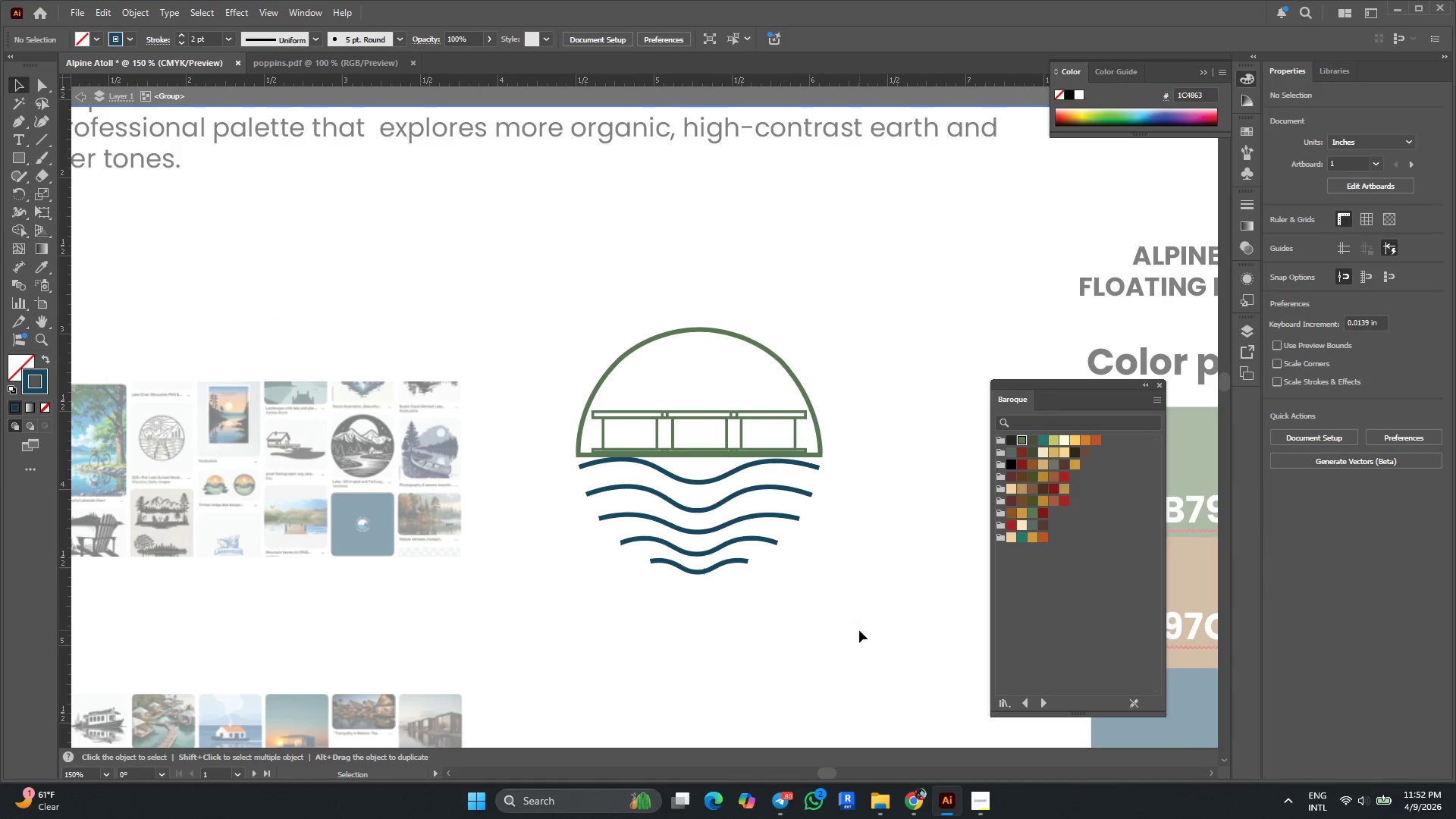 
double_click([860, 630])
 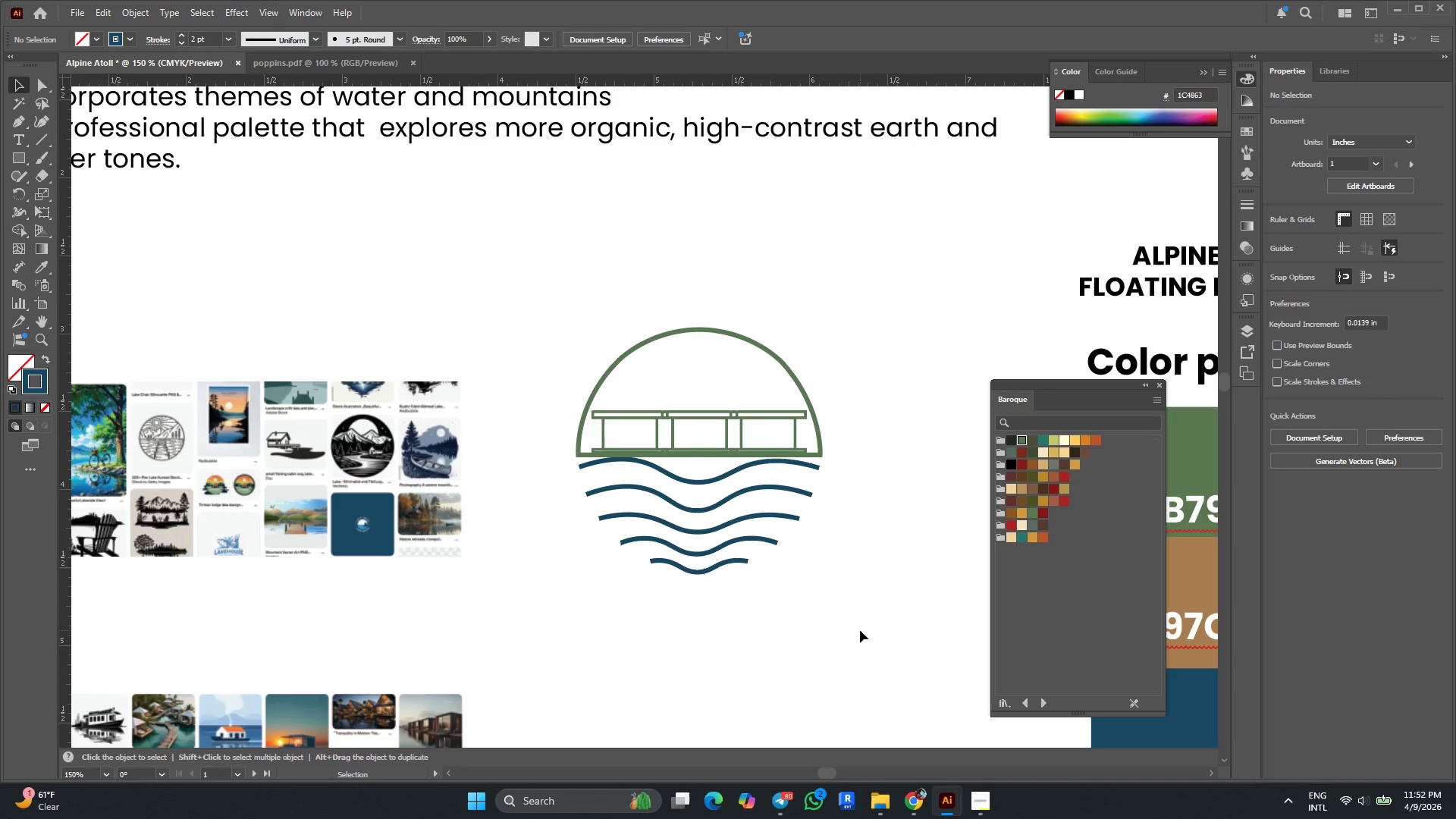 
wait(6.12)
 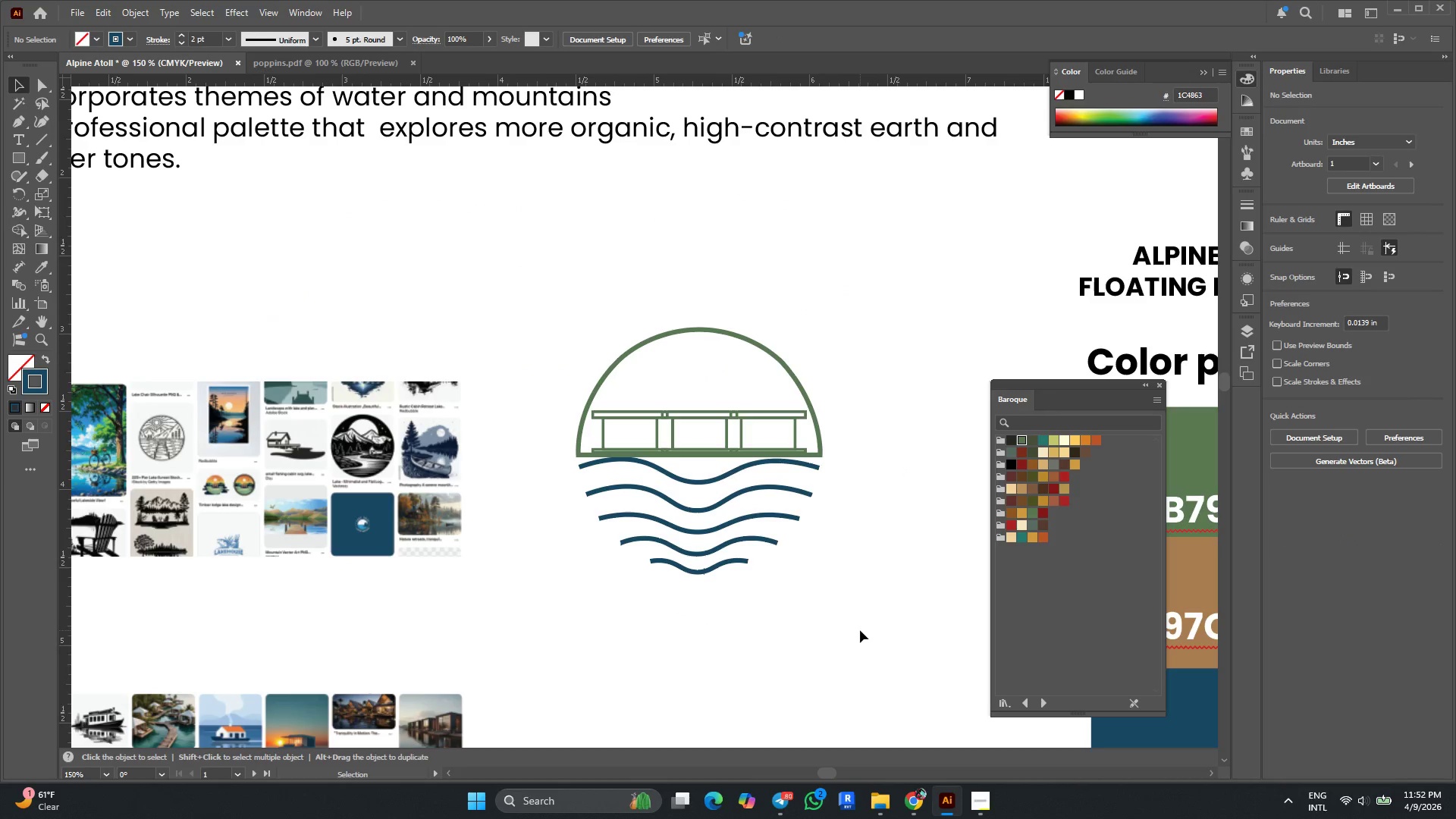 
left_click([978, 808])